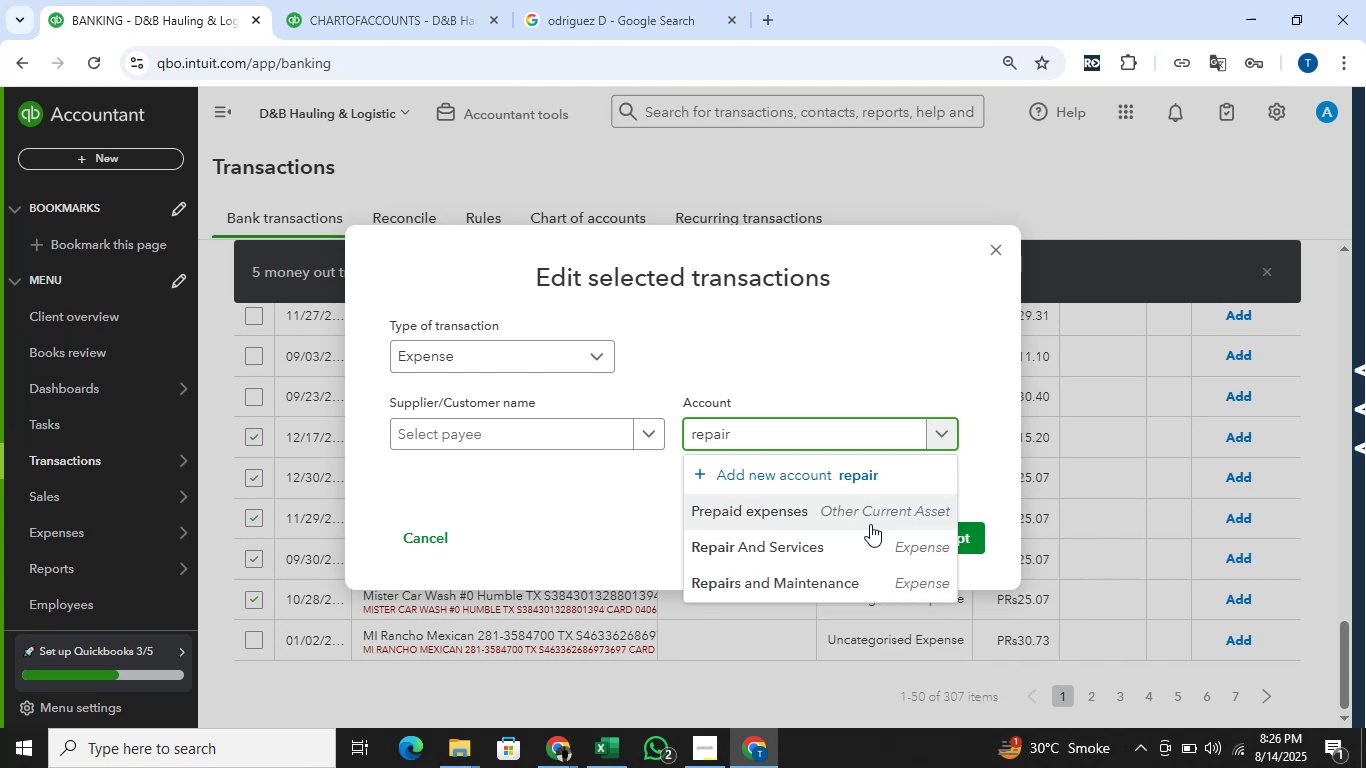 
left_click([852, 545])
 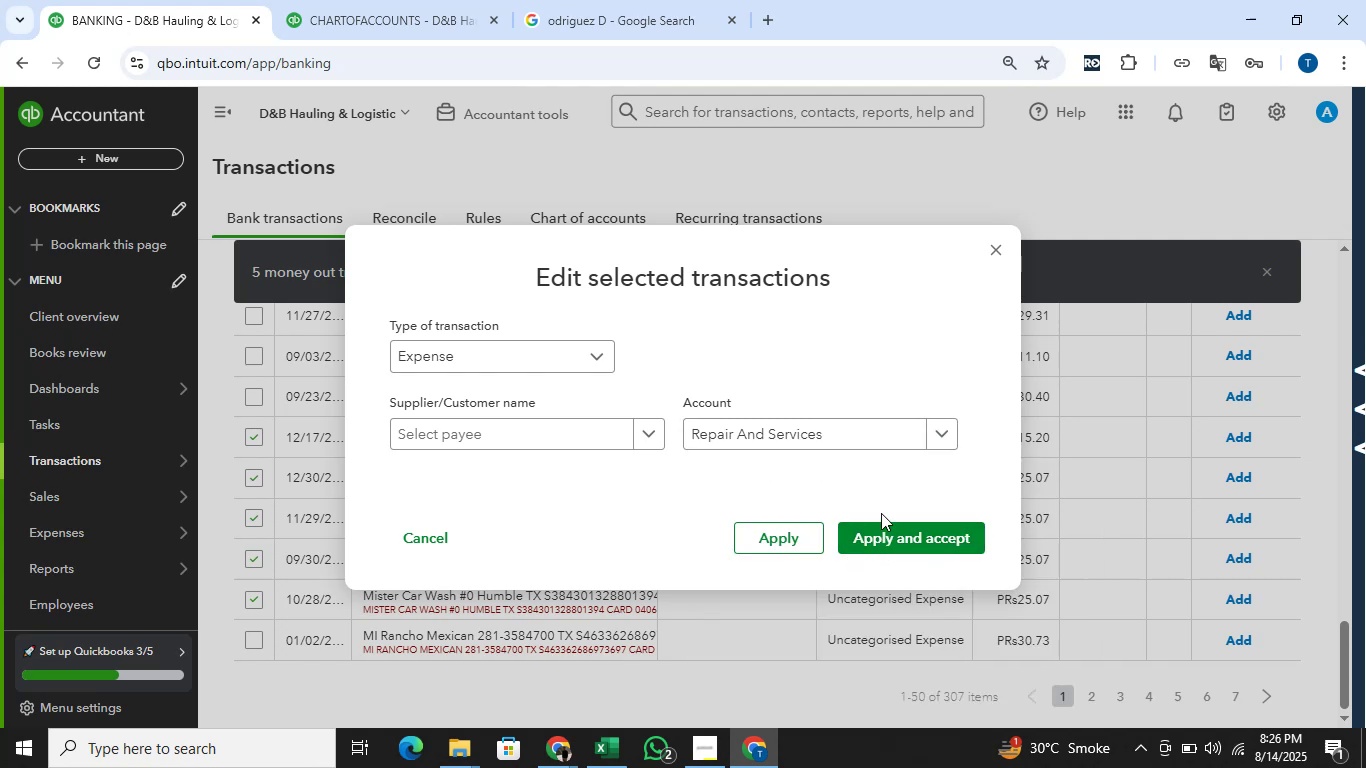 
left_click([882, 541])
 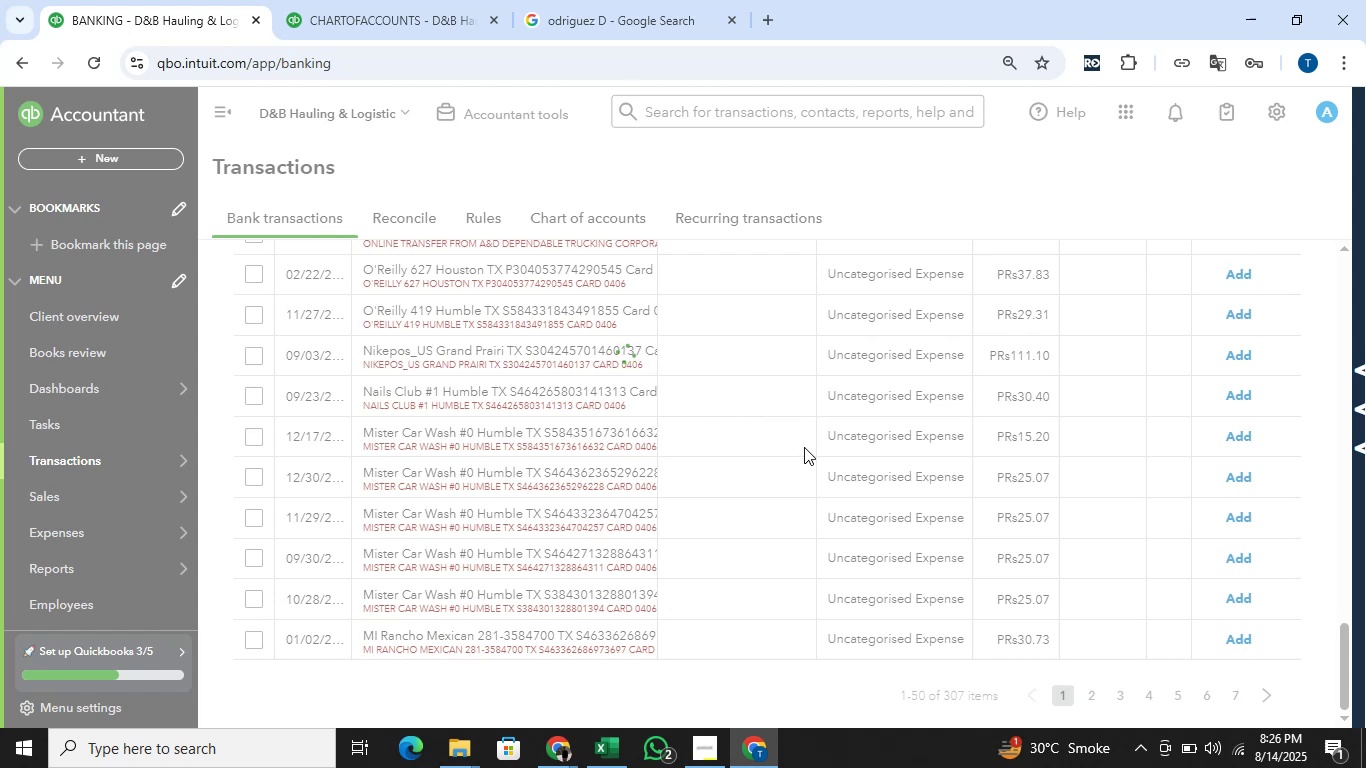 
wait(6.06)
 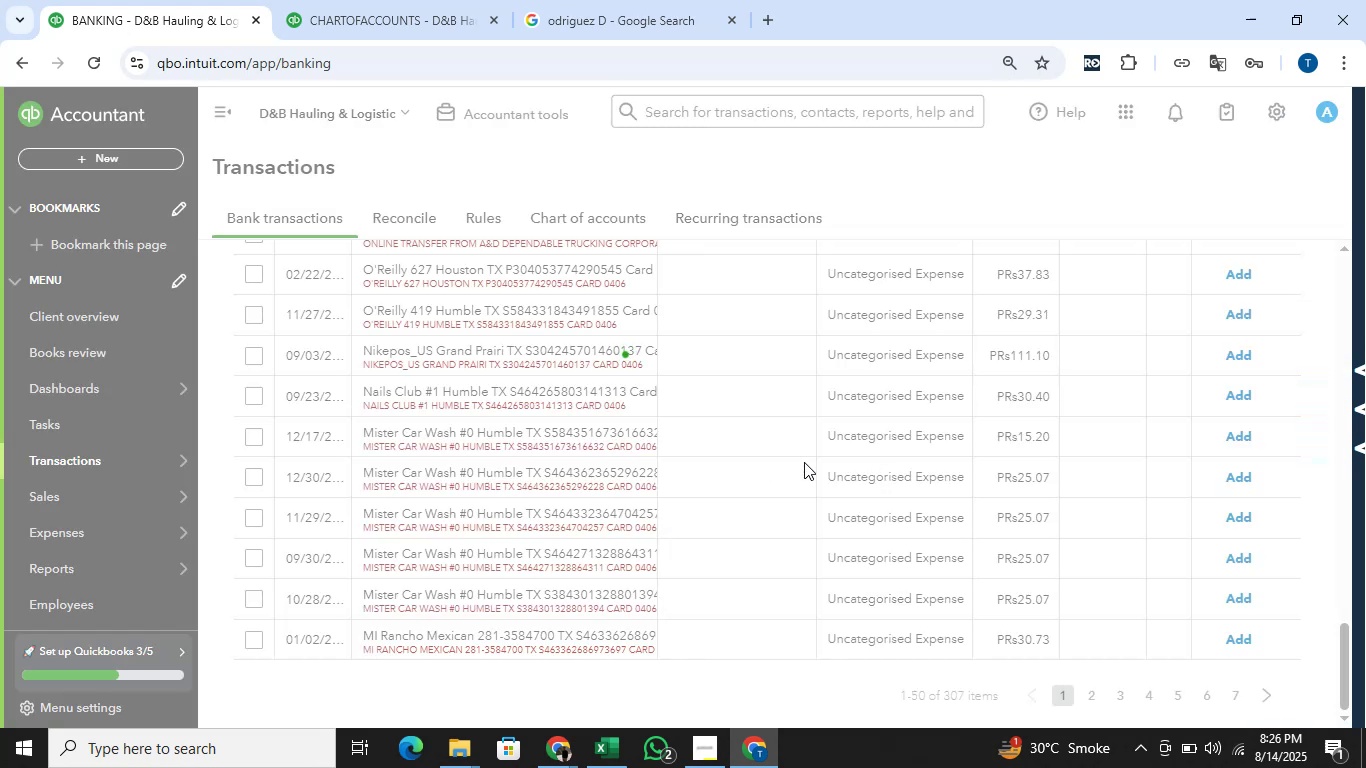 
mouse_move([663, 431])
 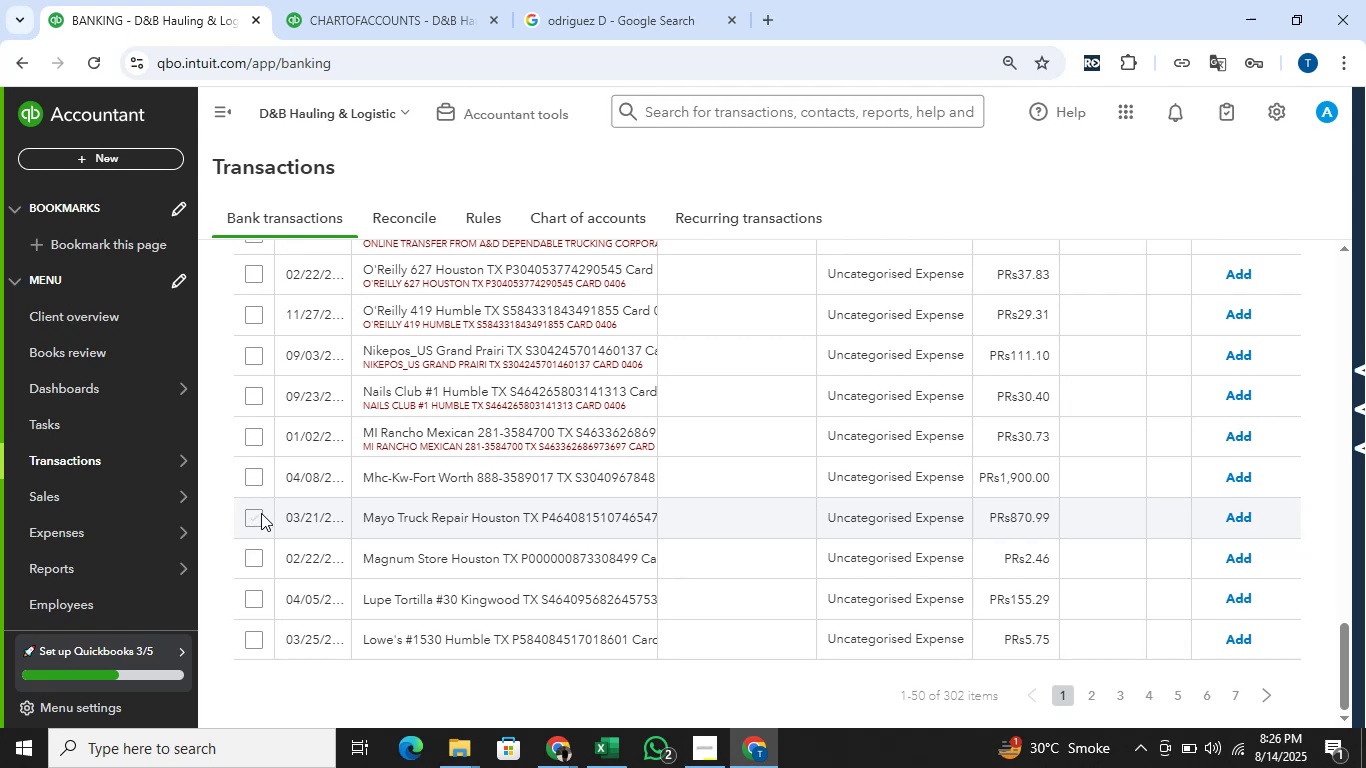 
wait(11.7)
 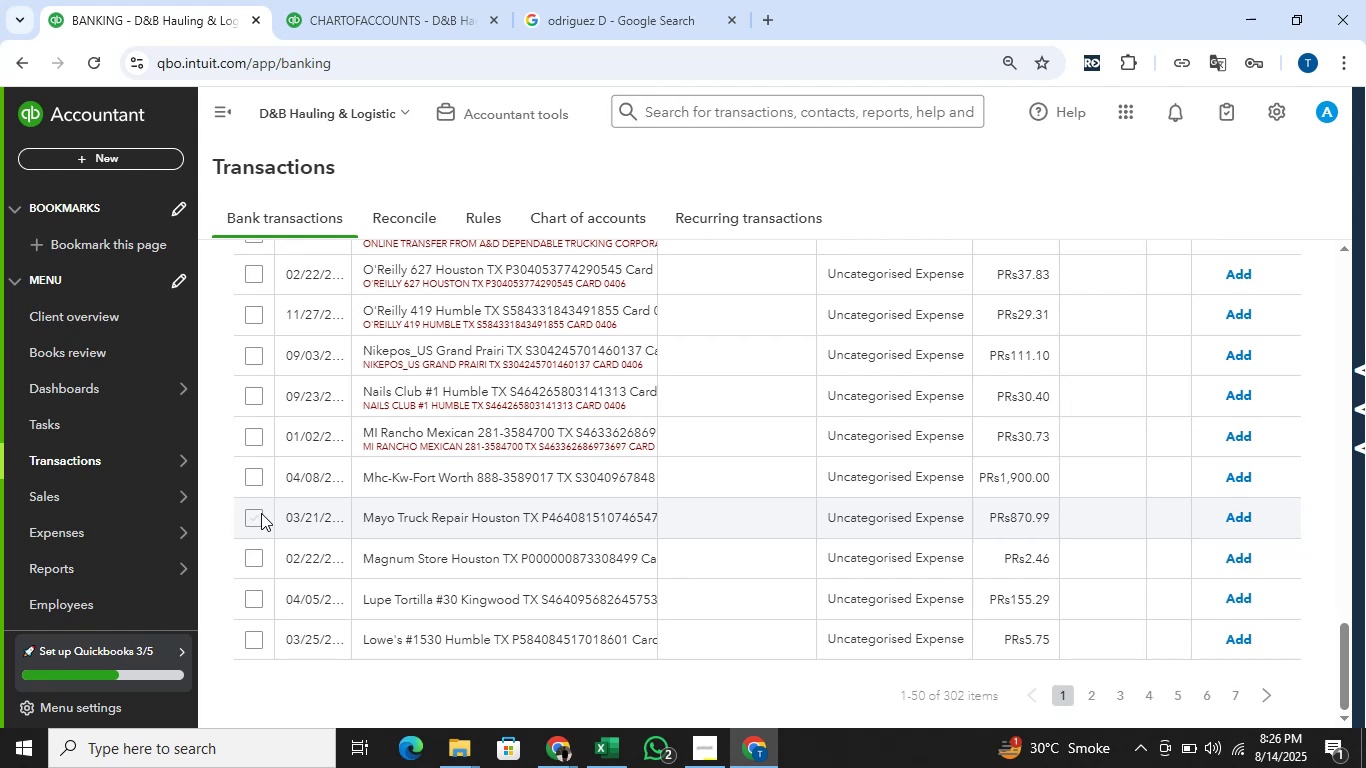 
scroll: coordinate [583, 446], scroll_direction: up, amount: 1.0
 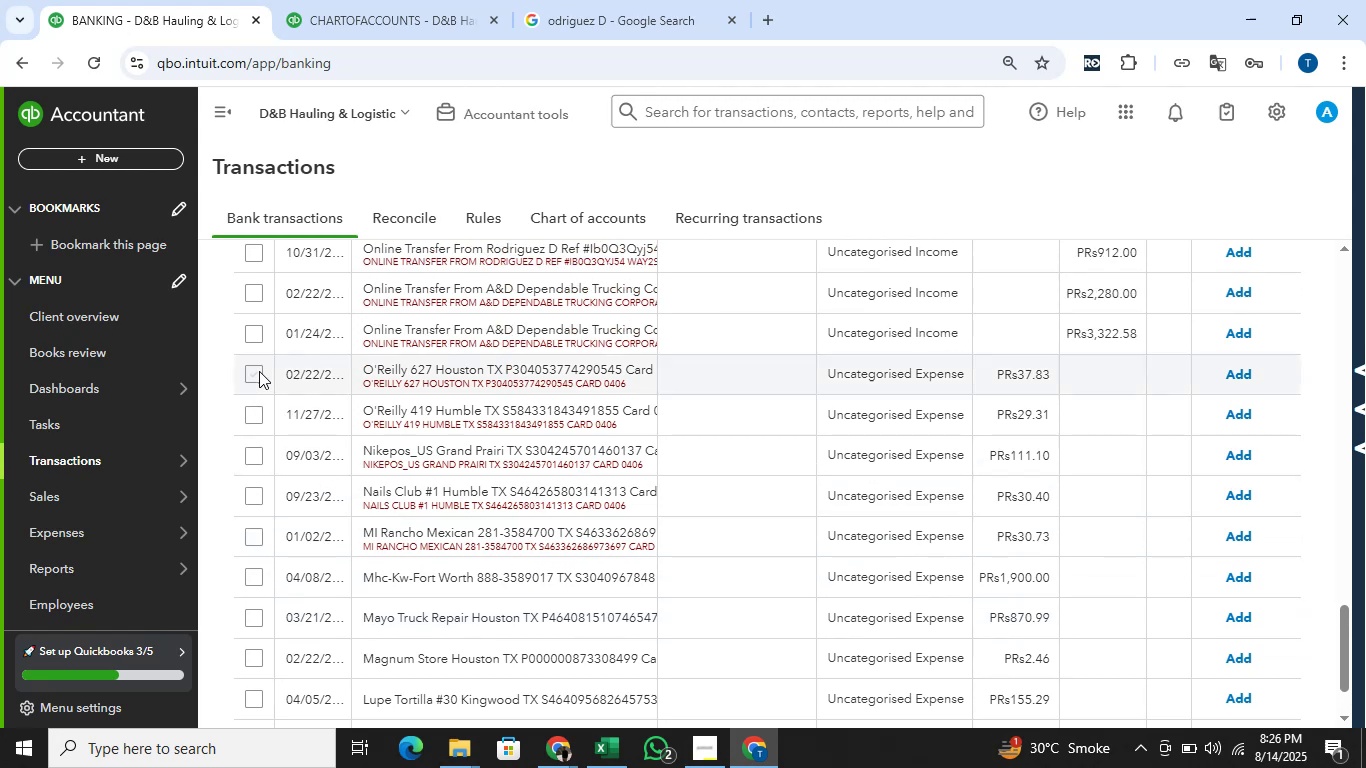 
left_click([255, 369])
 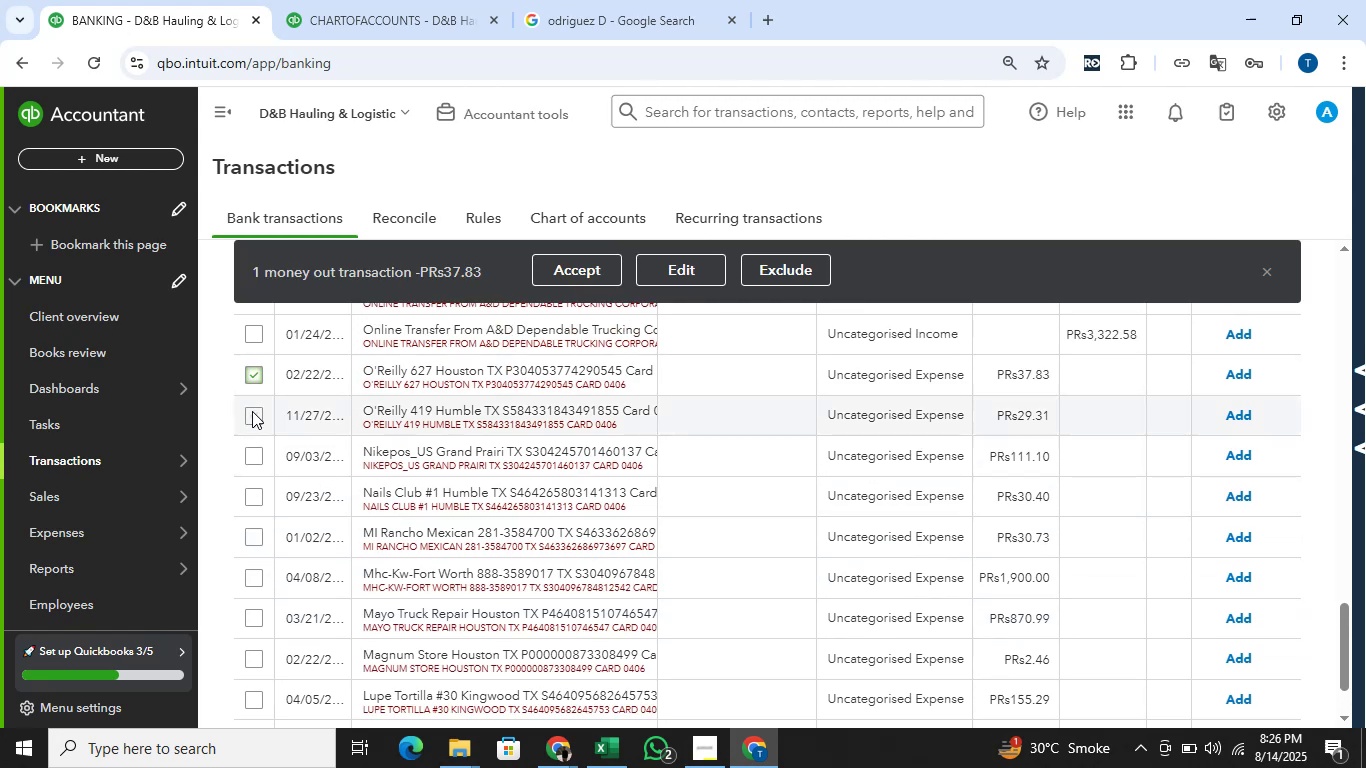 
left_click([253, 412])
 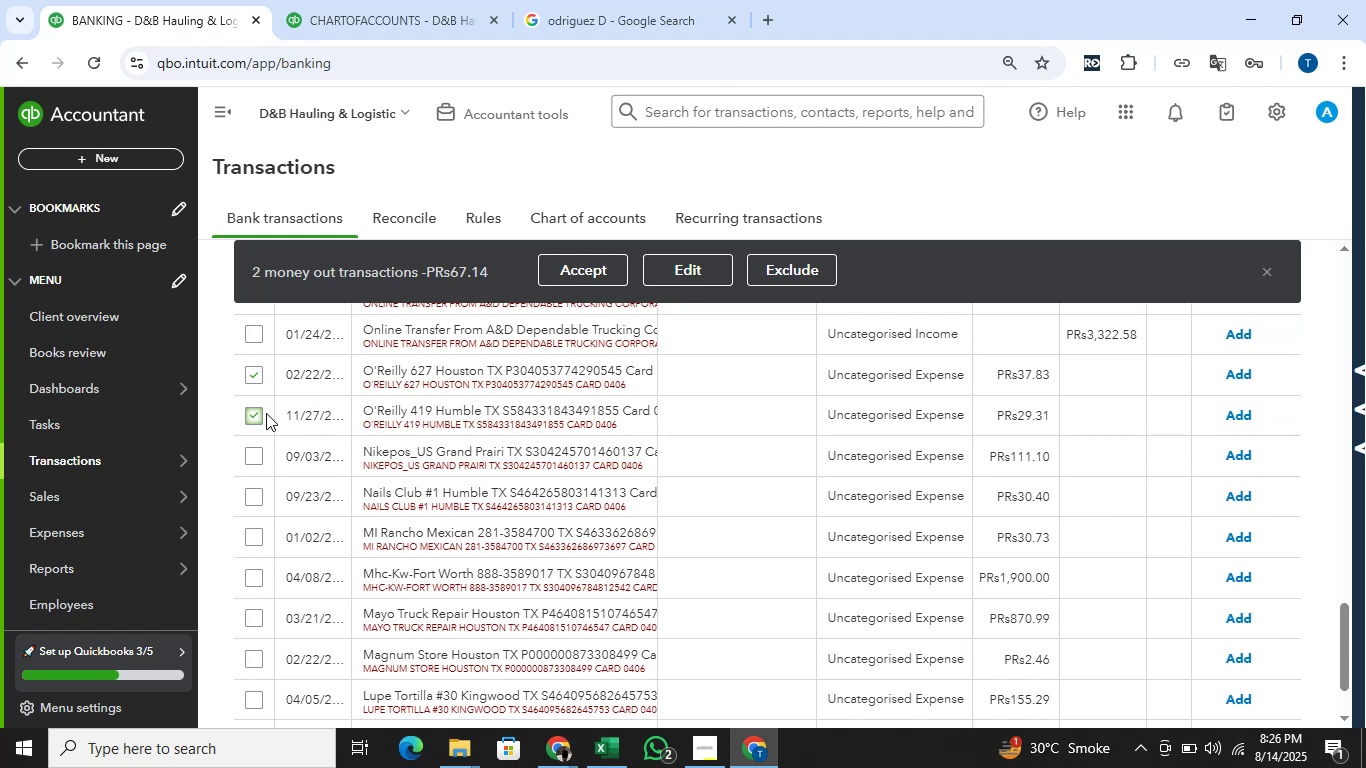 
wait(9.34)
 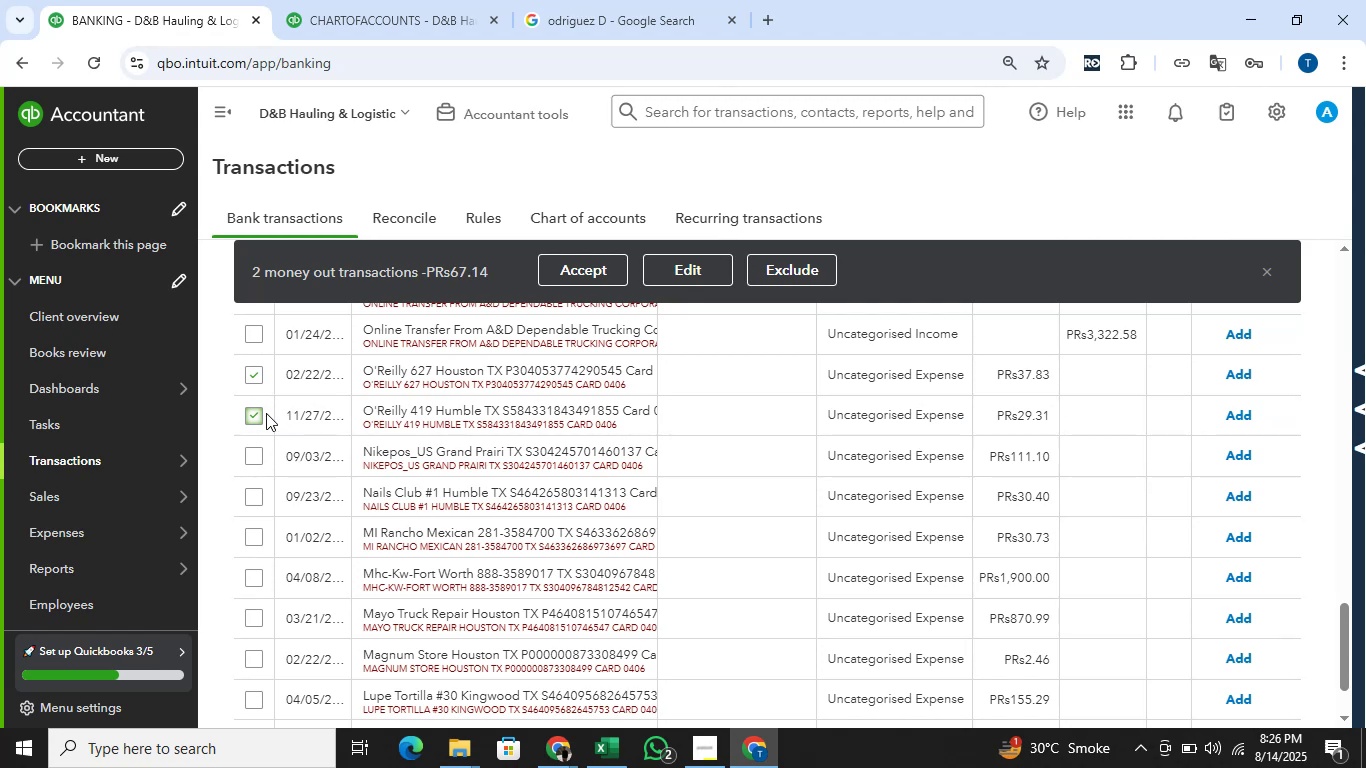 
scroll: coordinate [422, 527], scroll_direction: down, amount: 1.0
 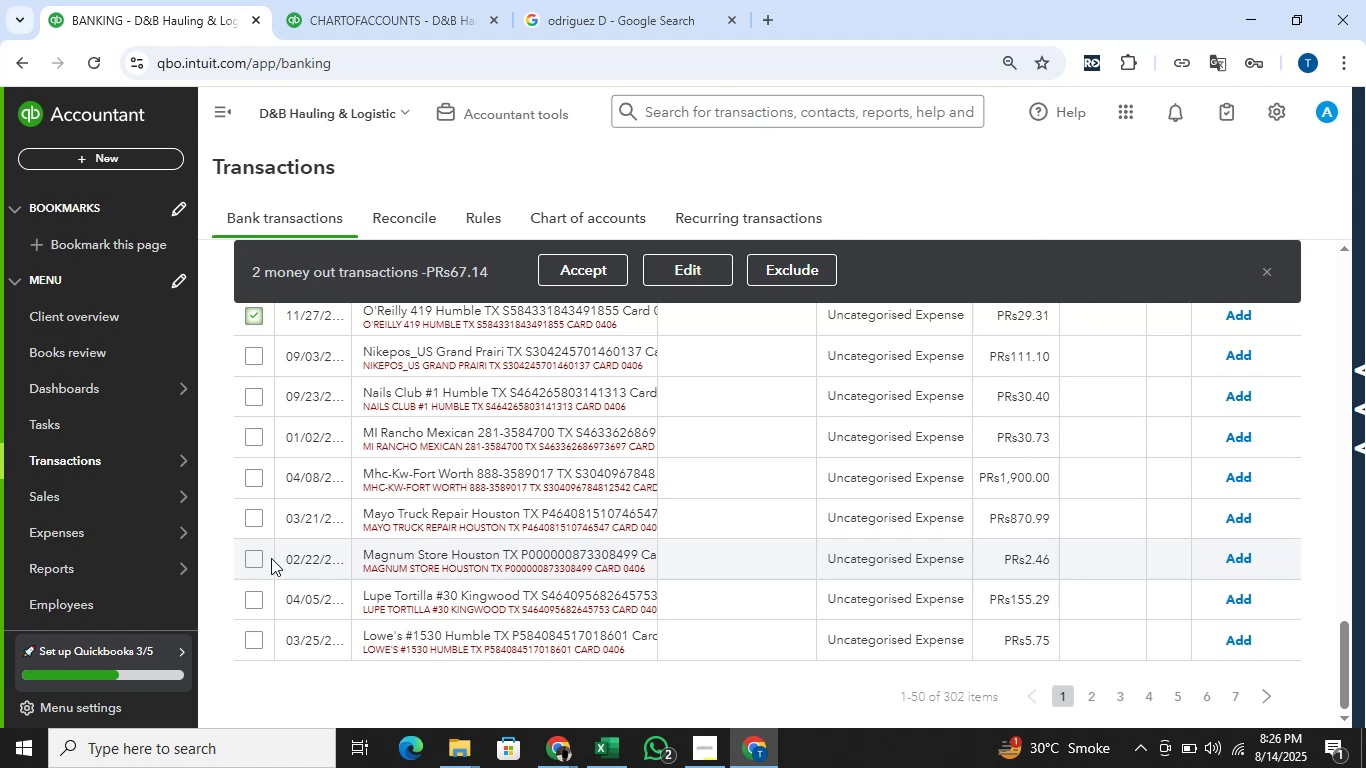 
left_click([260, 557])
 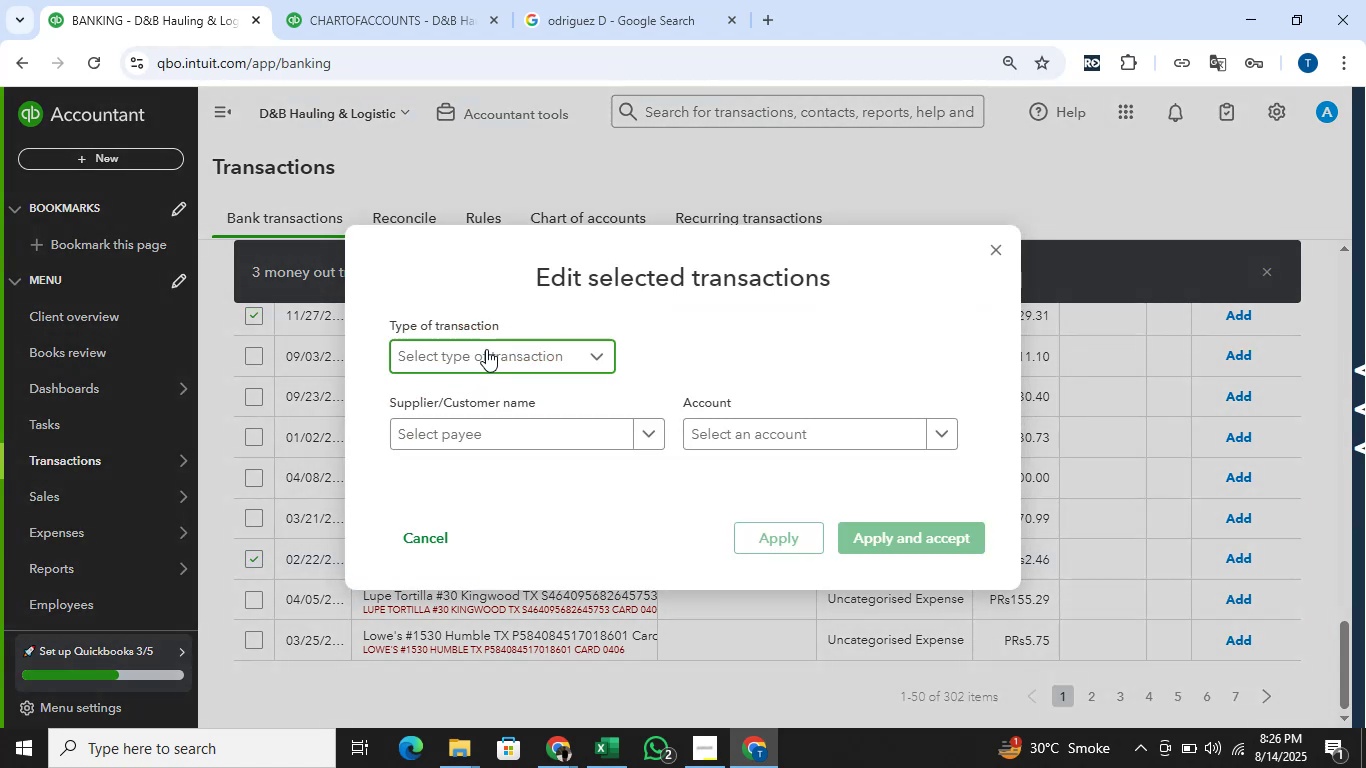 
double_click([731, 425])
 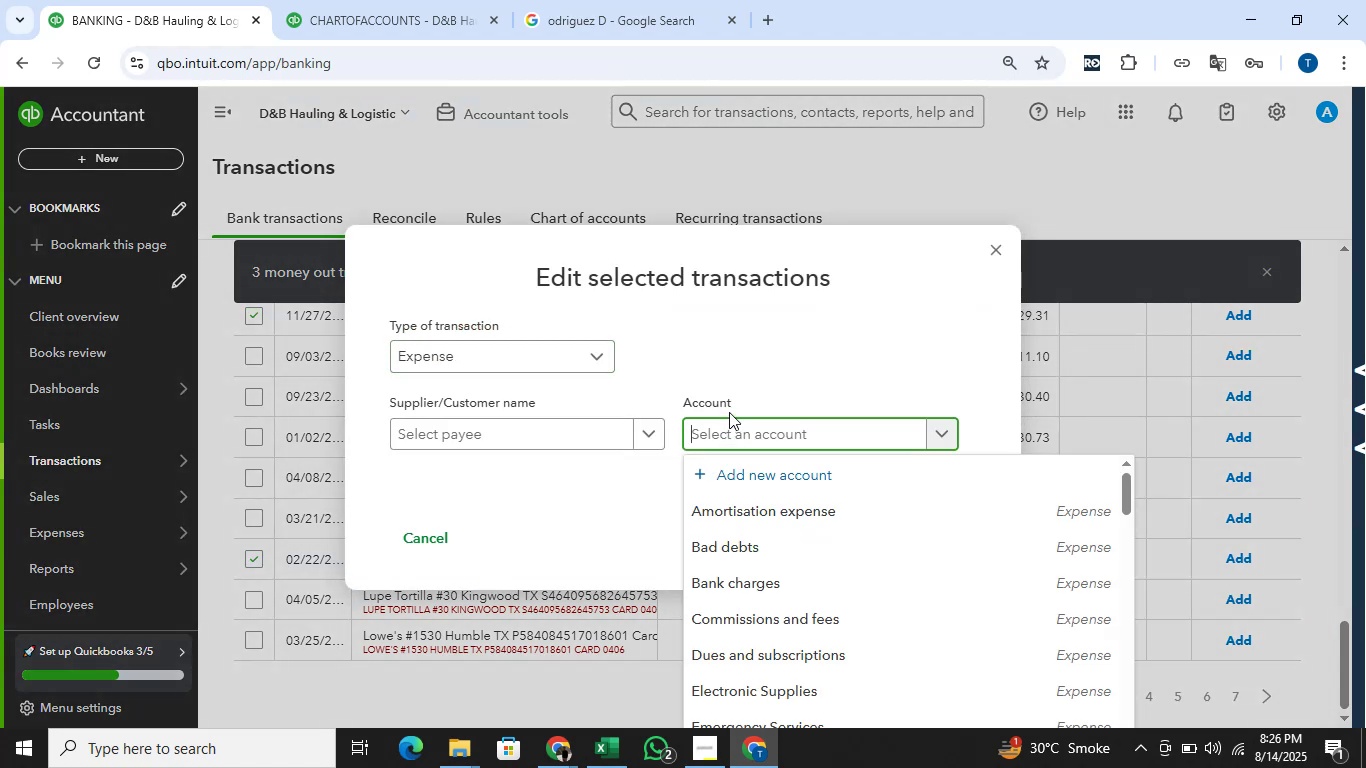 
type(pers)
 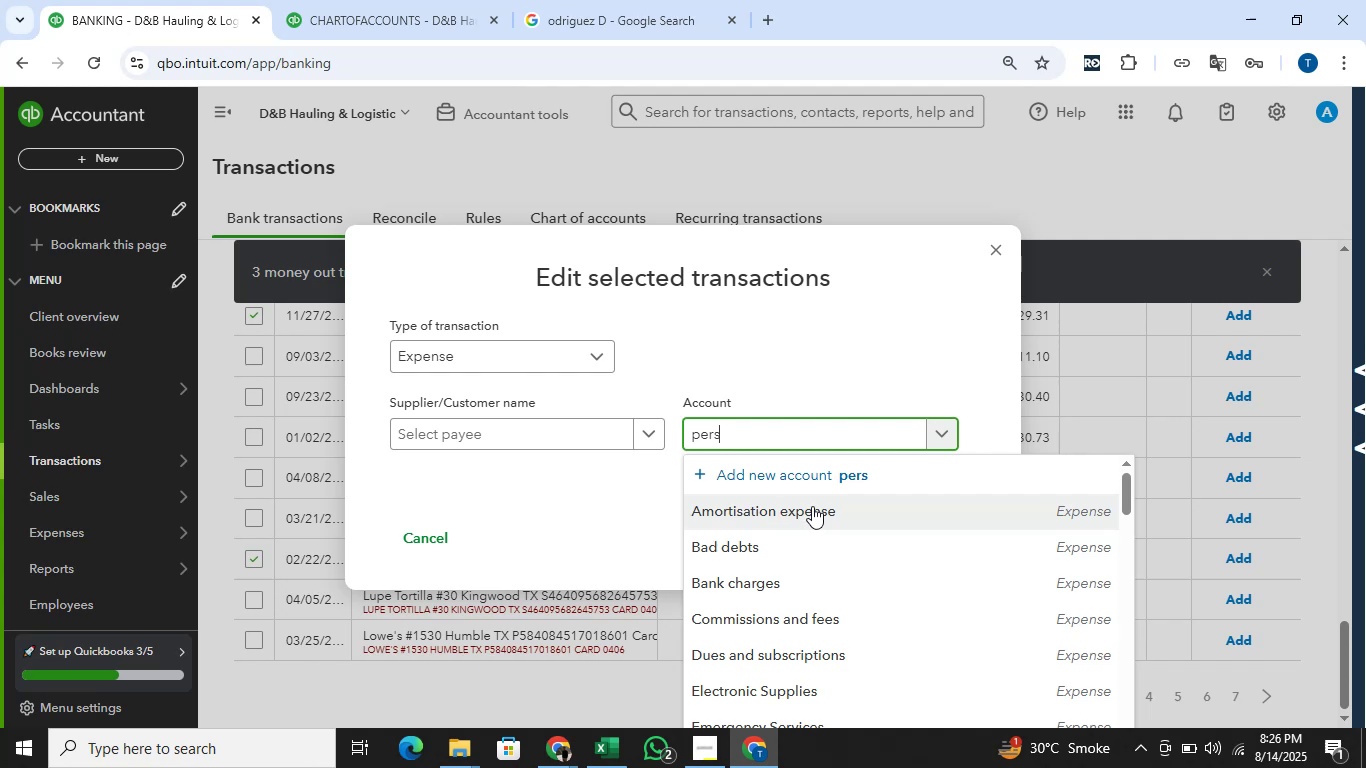 
scroll: coordinate [799, 497], scroll_direction: down, amount: 1.0
 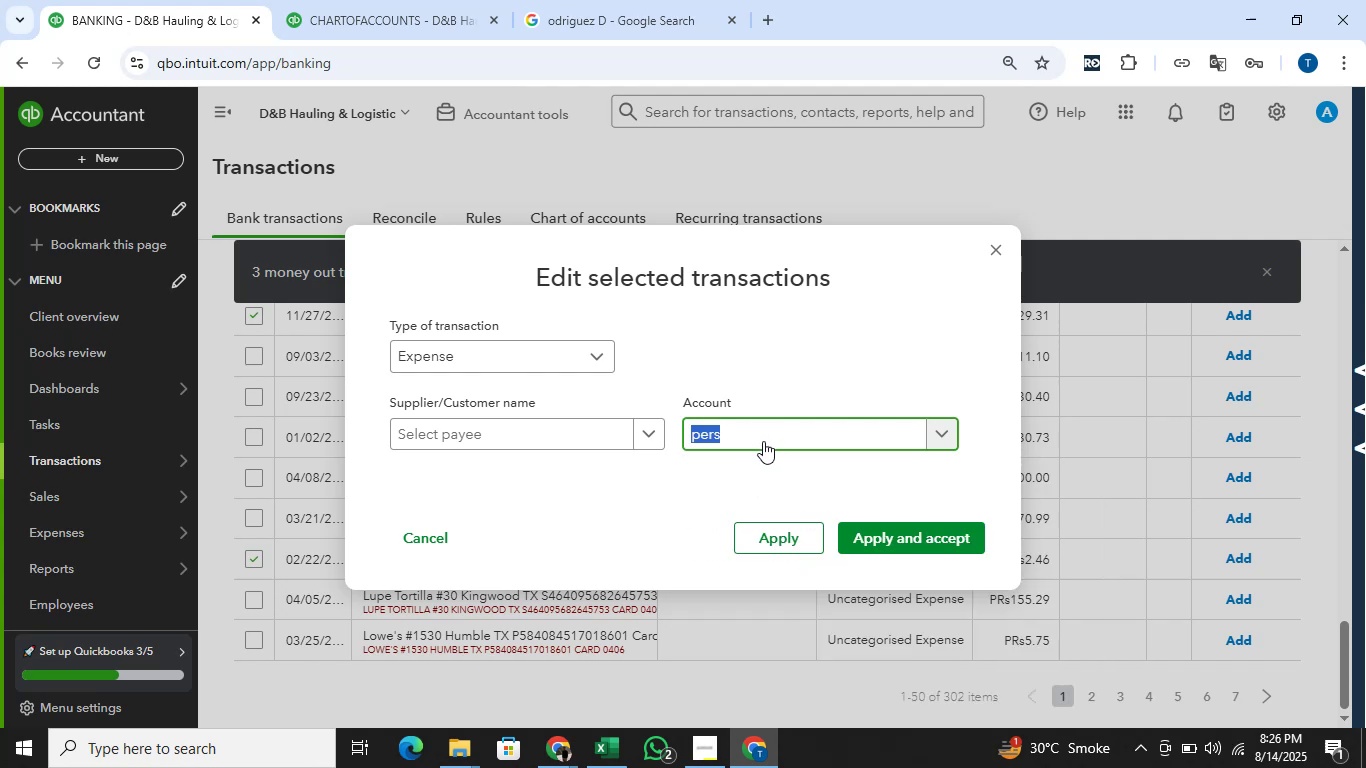 
left_click([759, 436])
 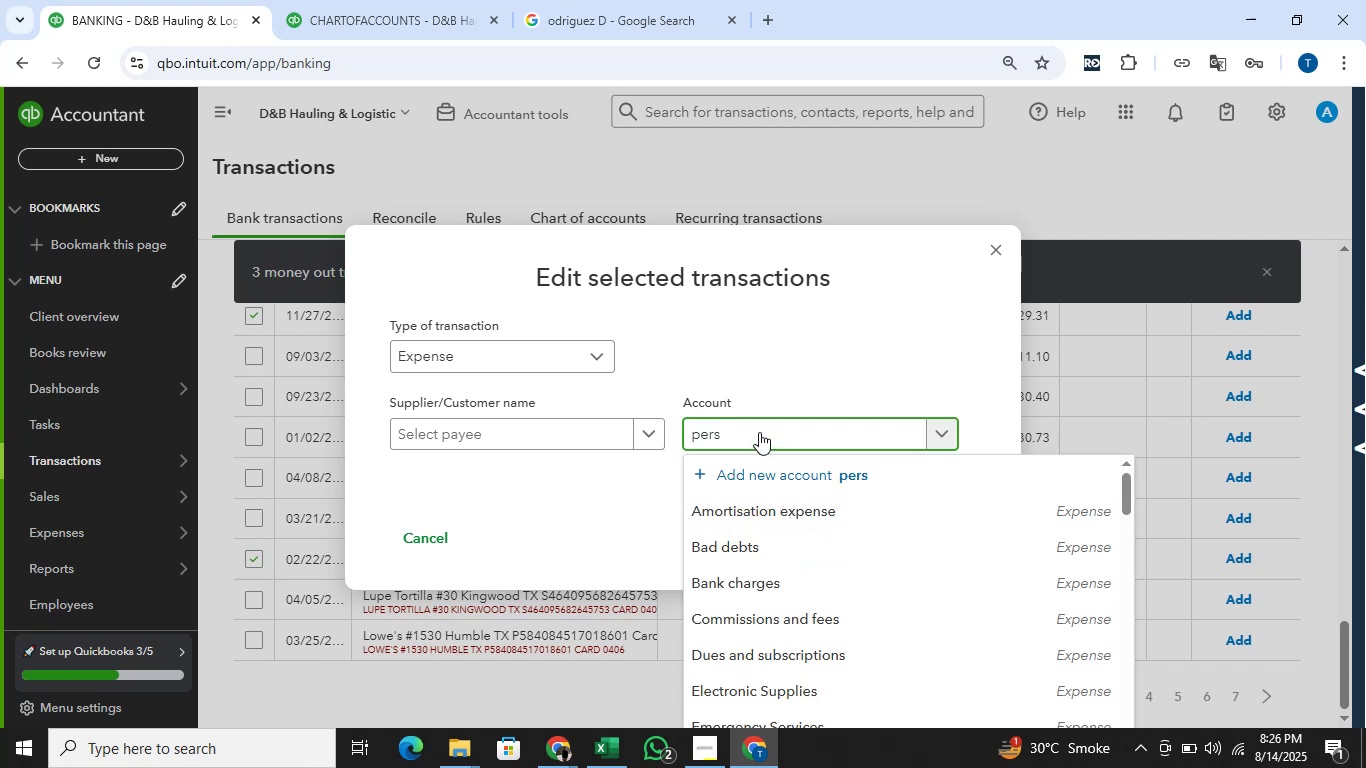 
type(ona)
 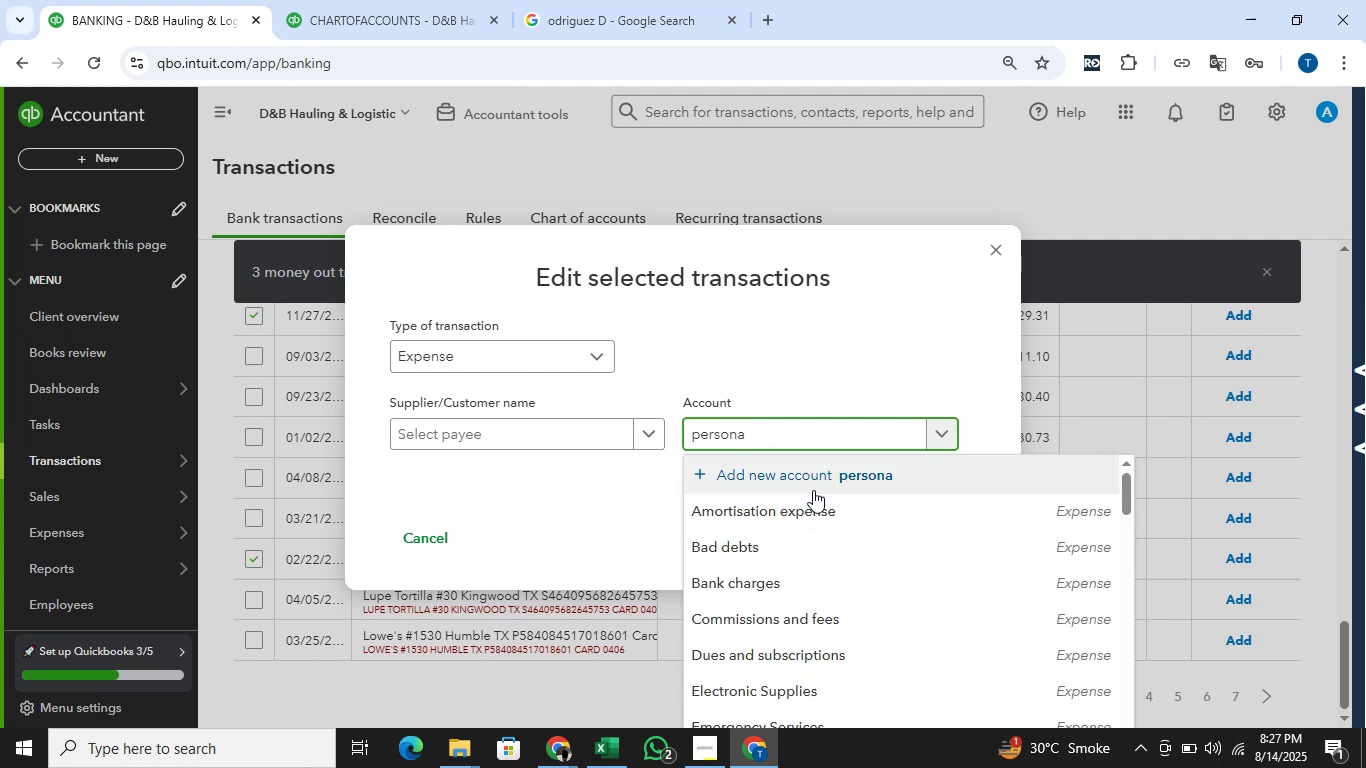 
scroll: coordinate [817, 516], scroll_direction: down, amount: 4.0
 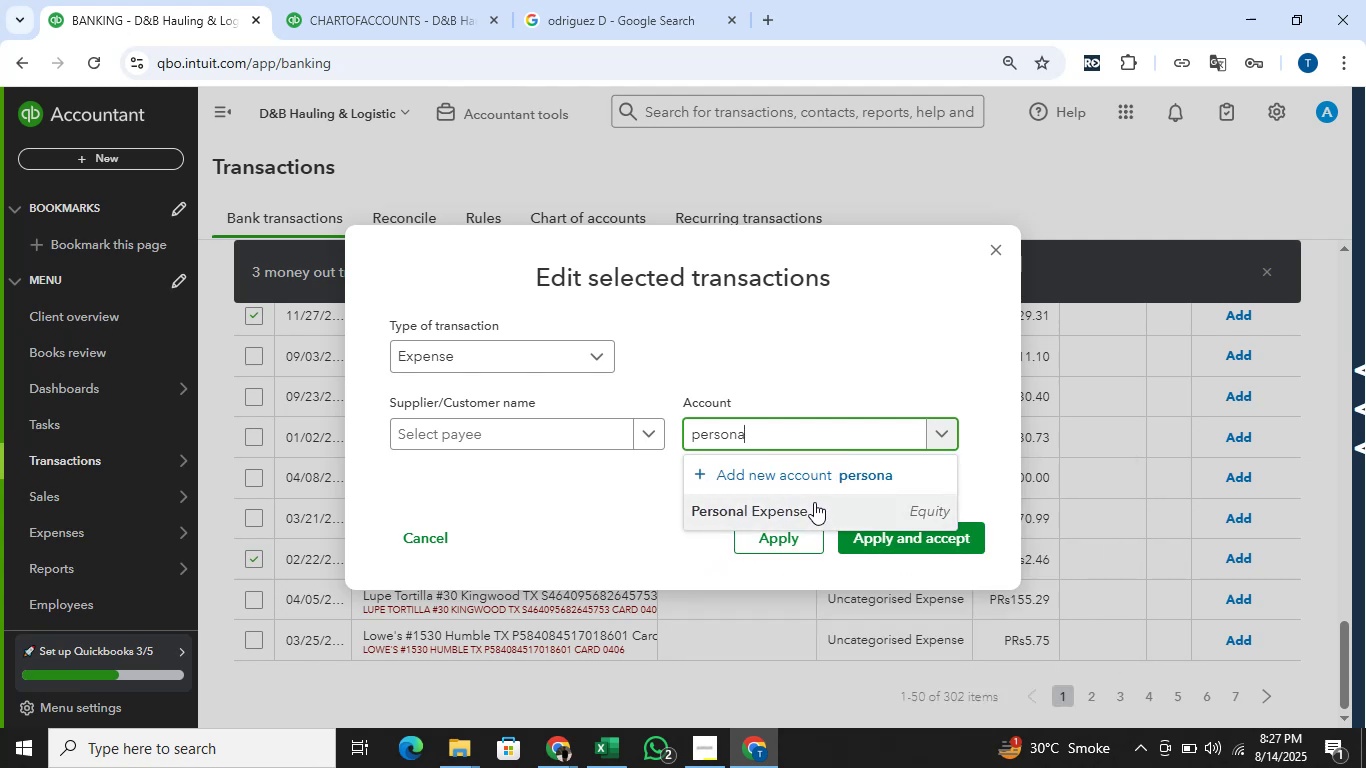 
left_click([811, 499])
 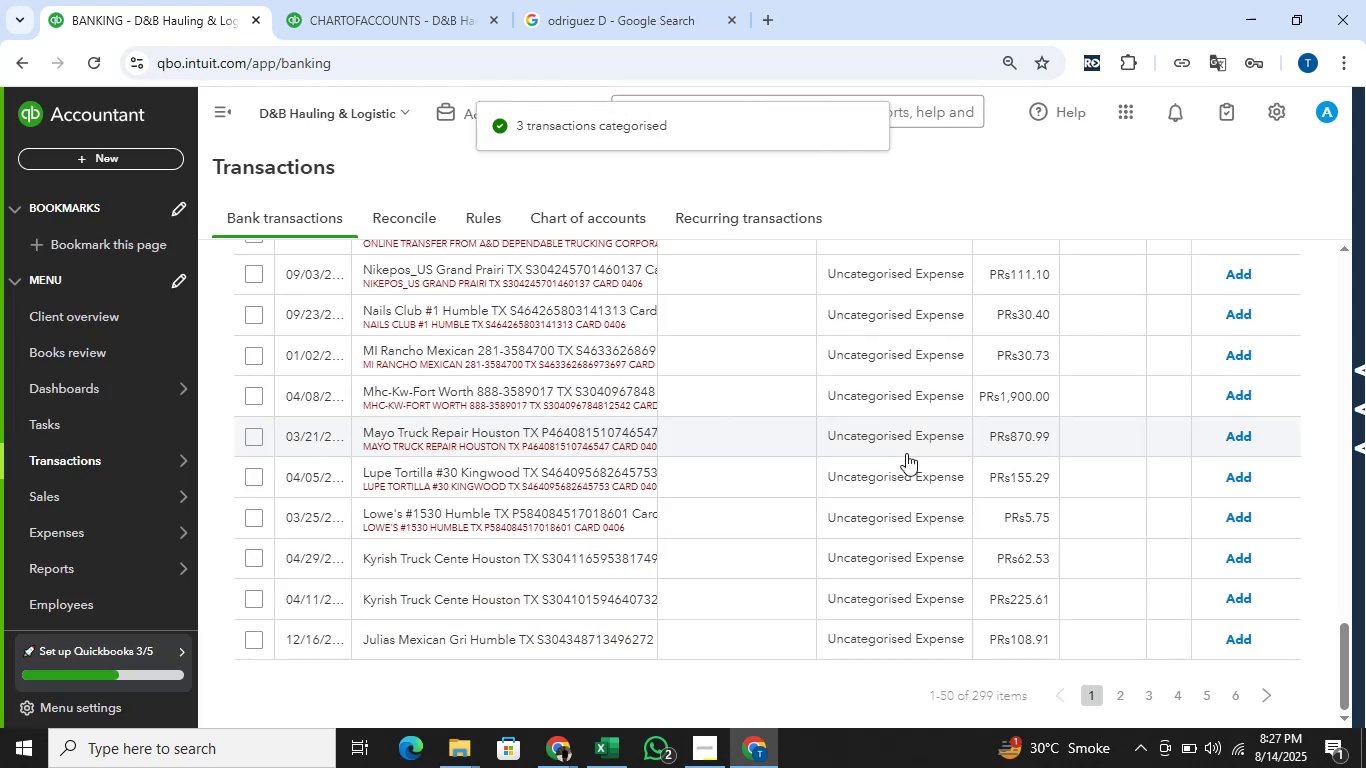 
wait(14.63)
 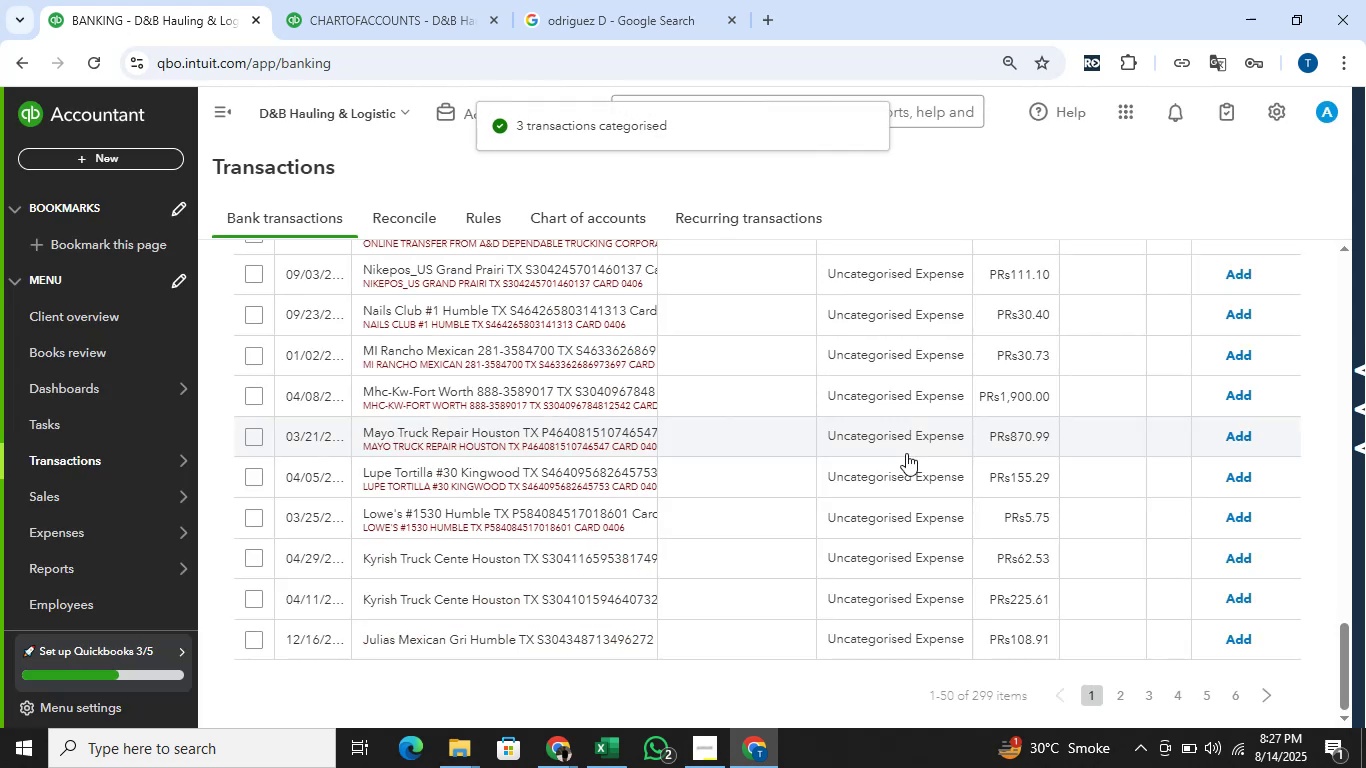 
left_click([255, 599])
 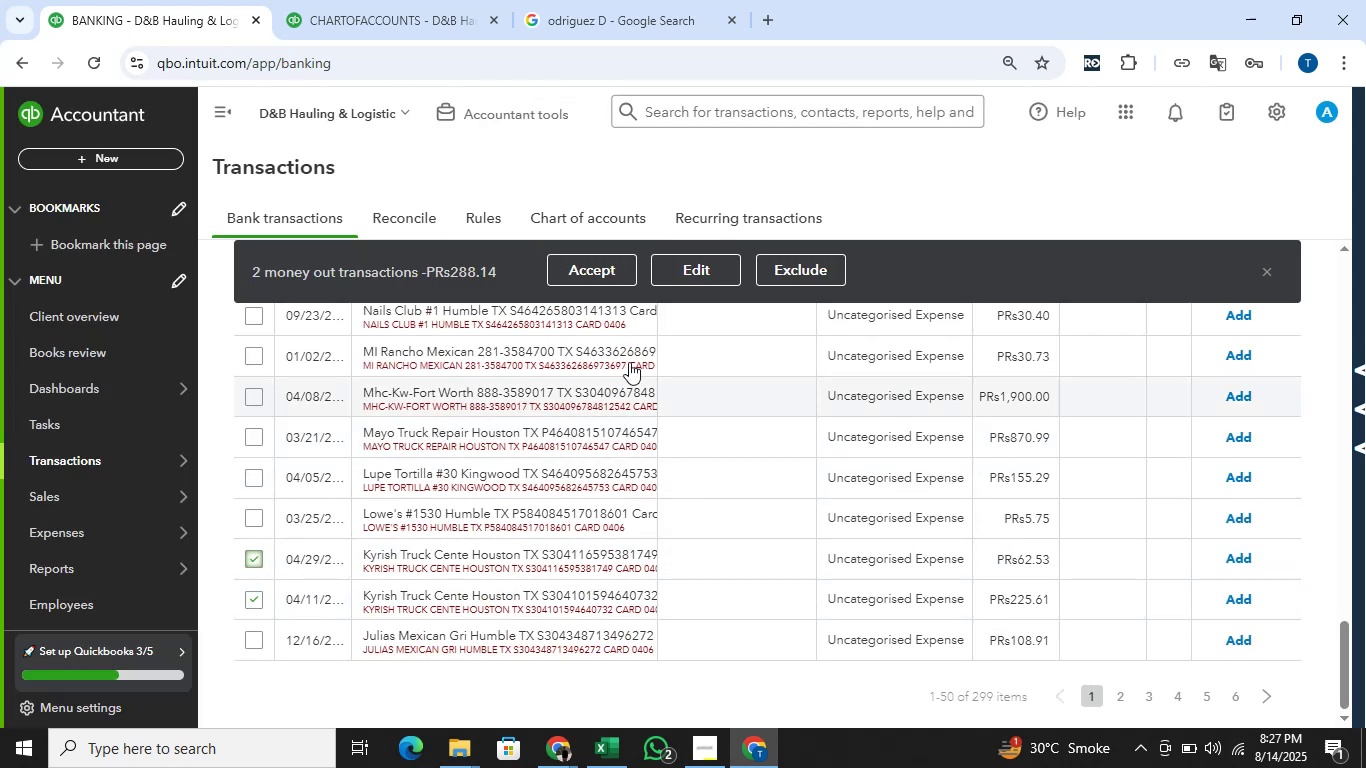 
left_click([732, 255])
 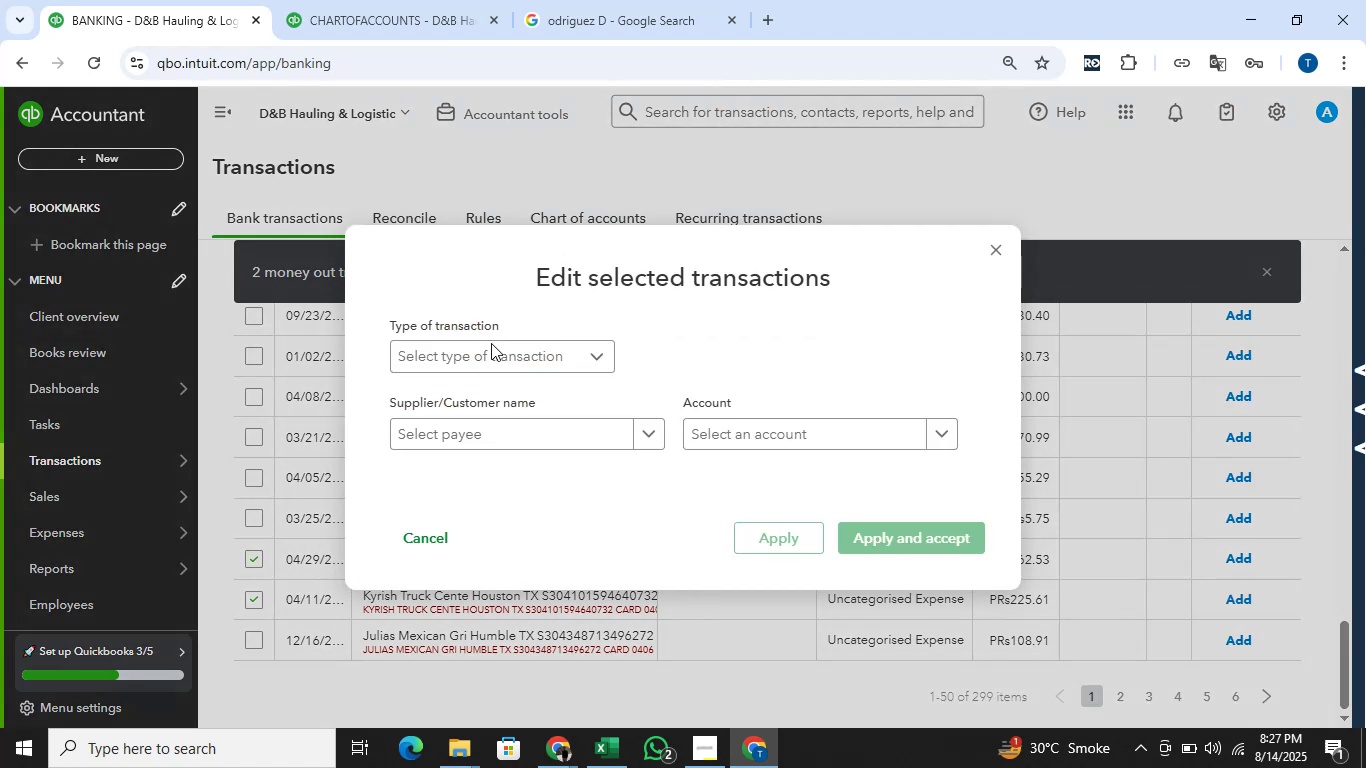 
left_click([477, 358])
 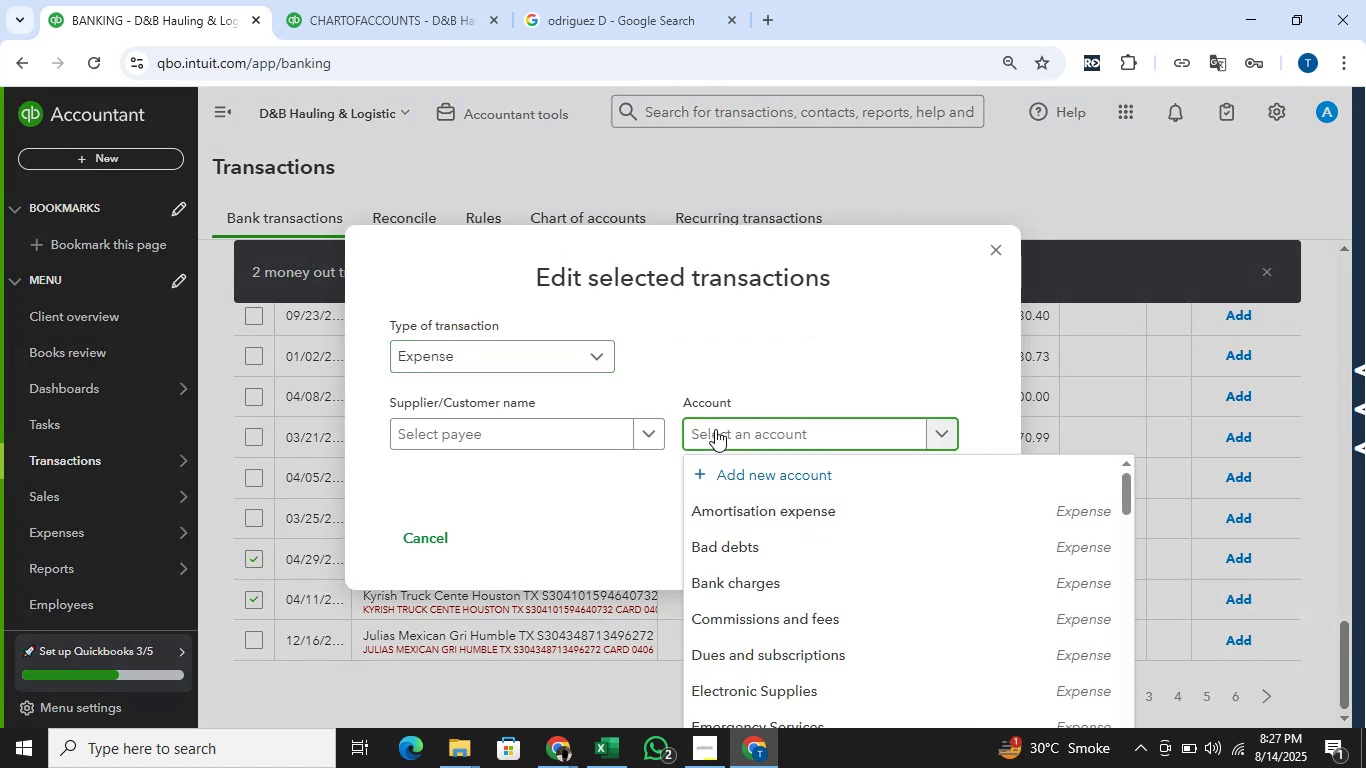 
type(rep)
 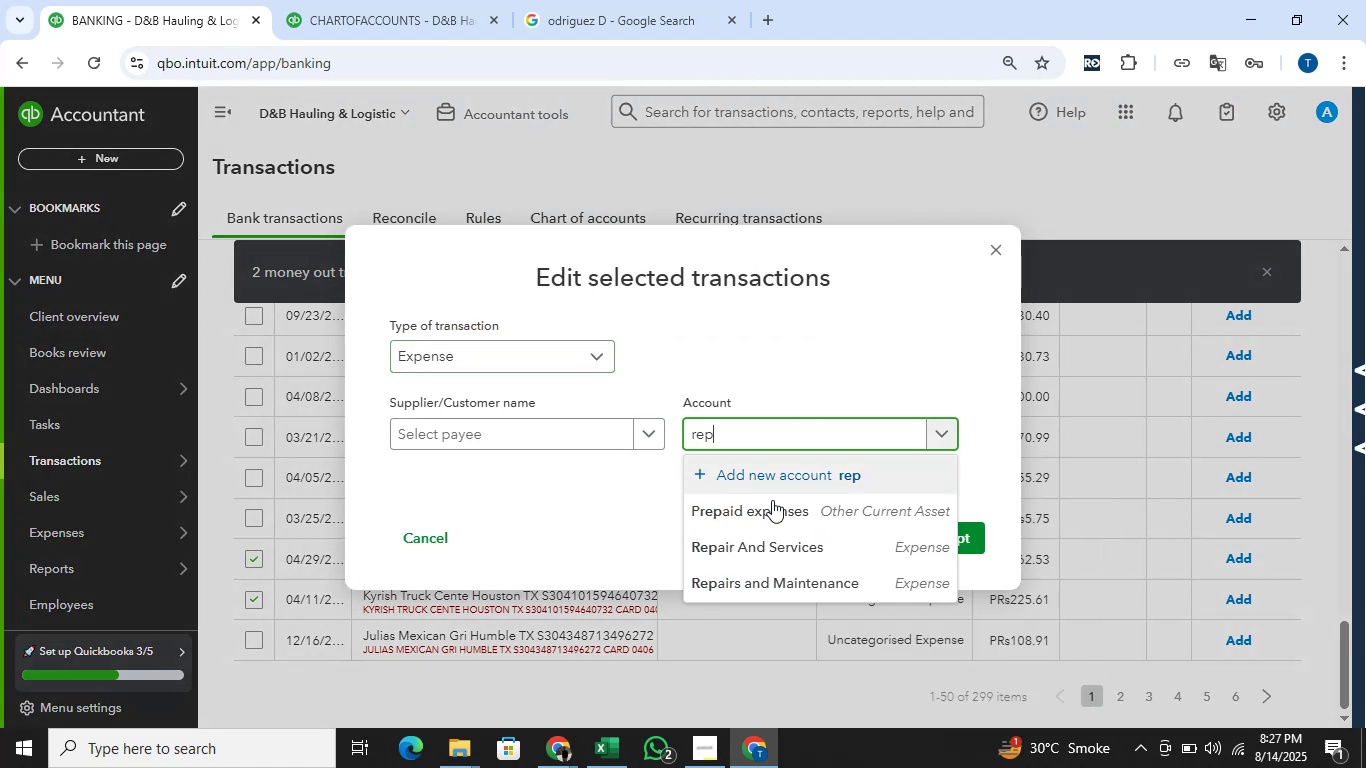 
left_click([780, 536])
 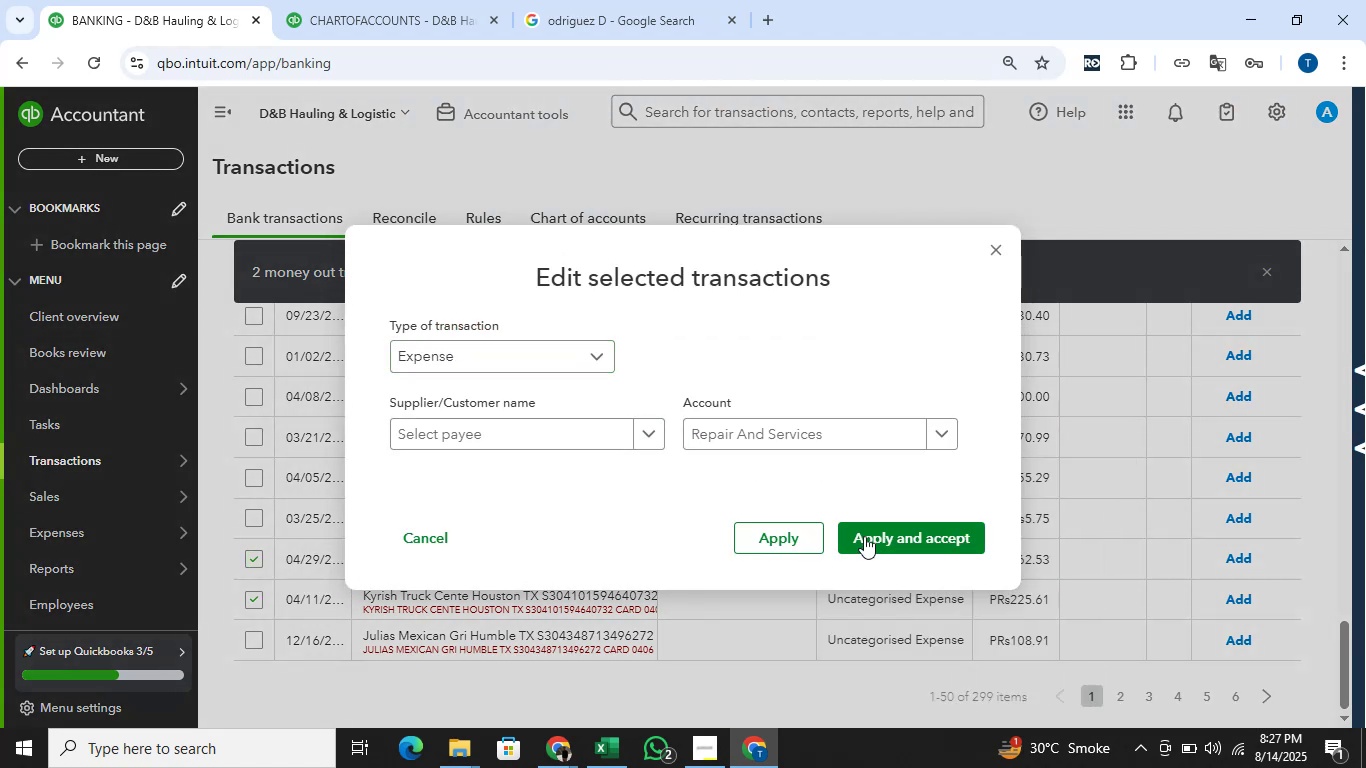 
left_click([867, 536])
 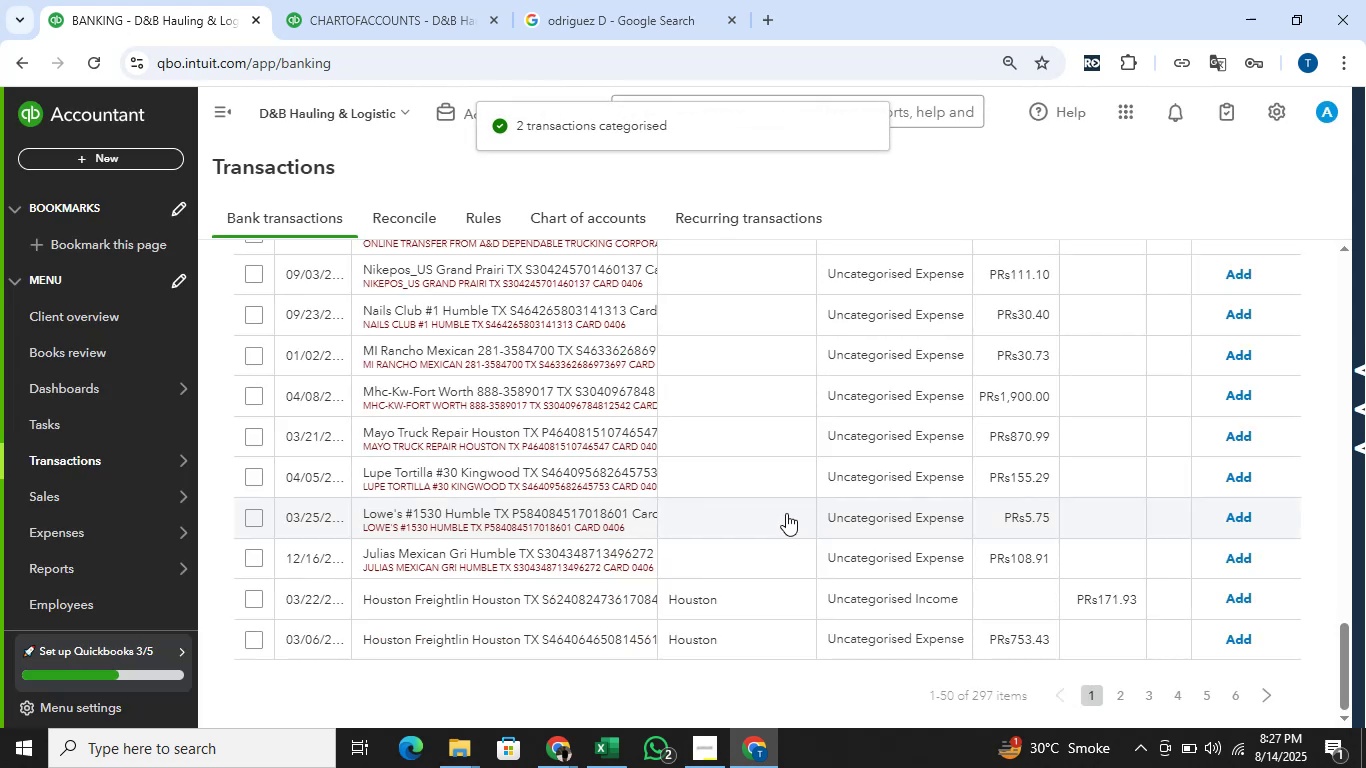 
wait(9.48)
 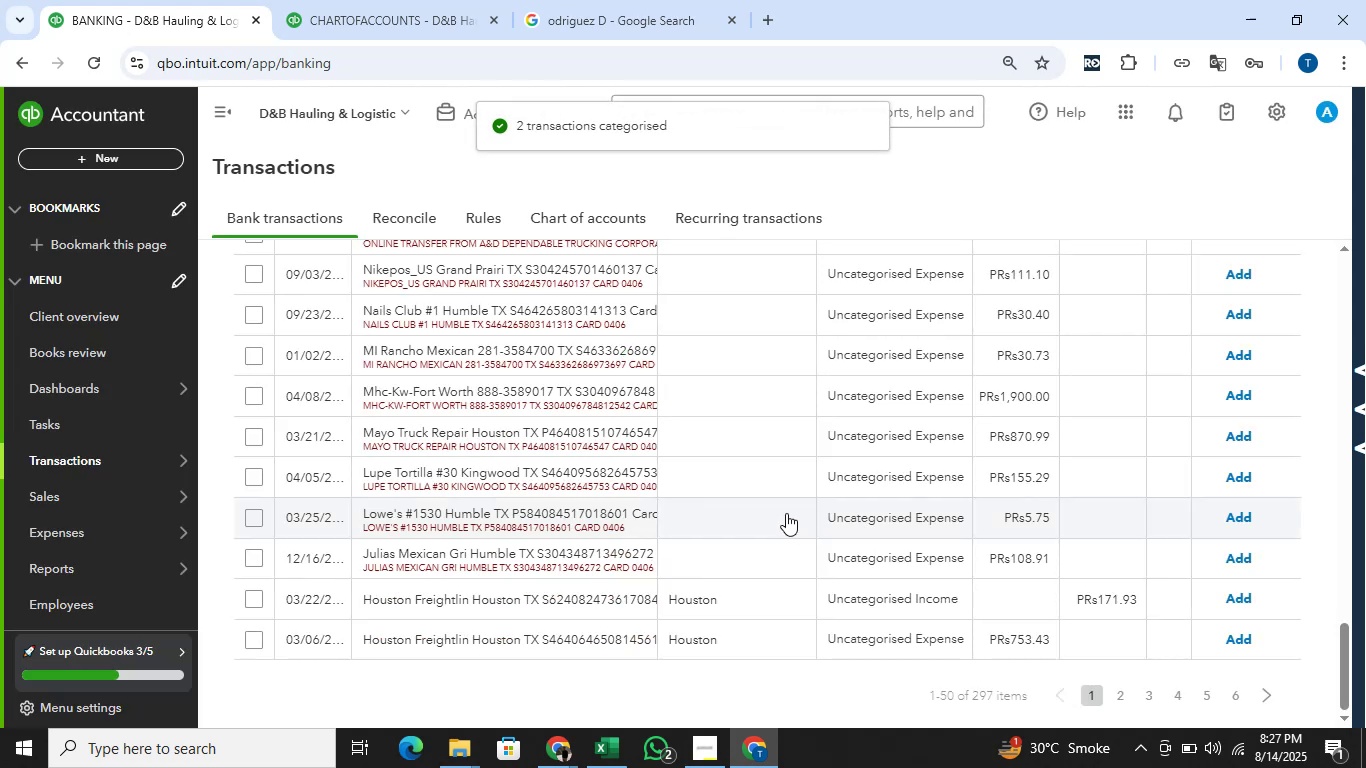 
left_click([253, 639])
 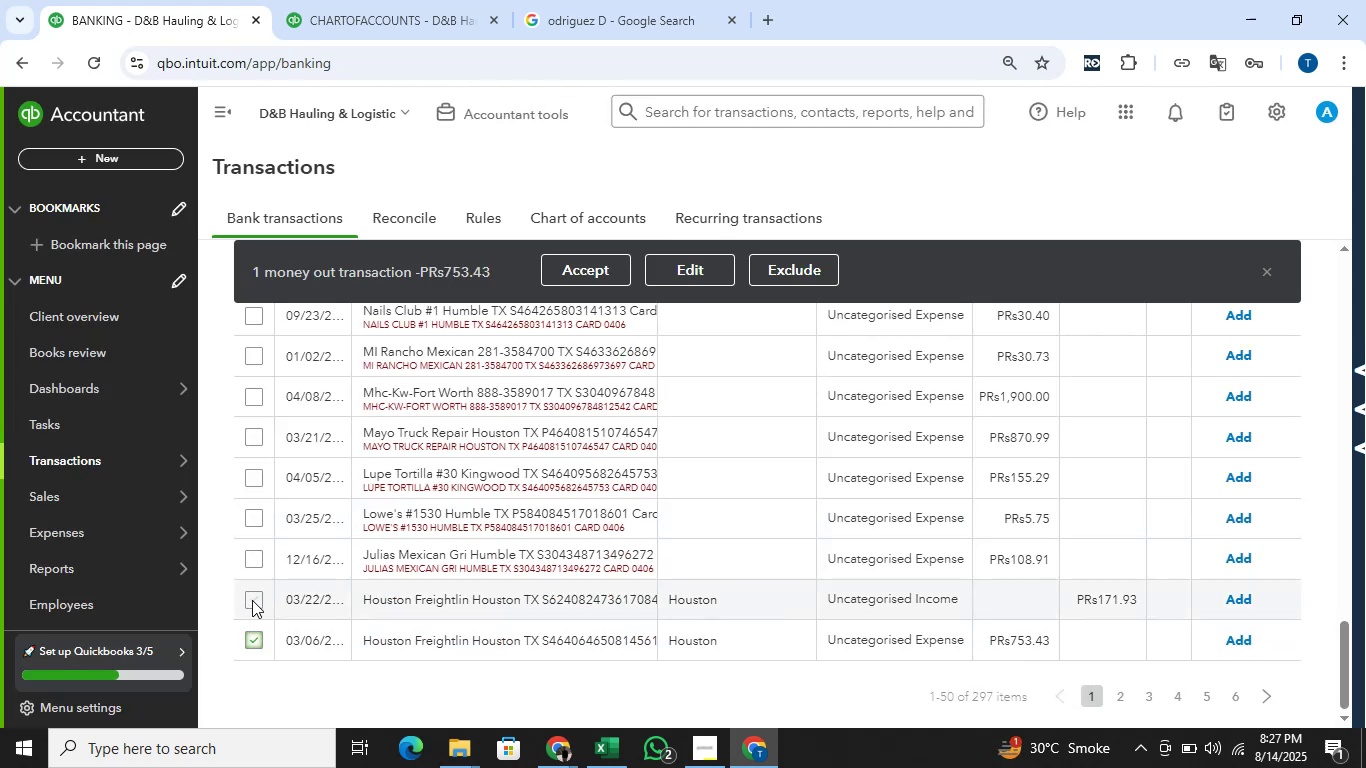 
left_click([253, 599])
 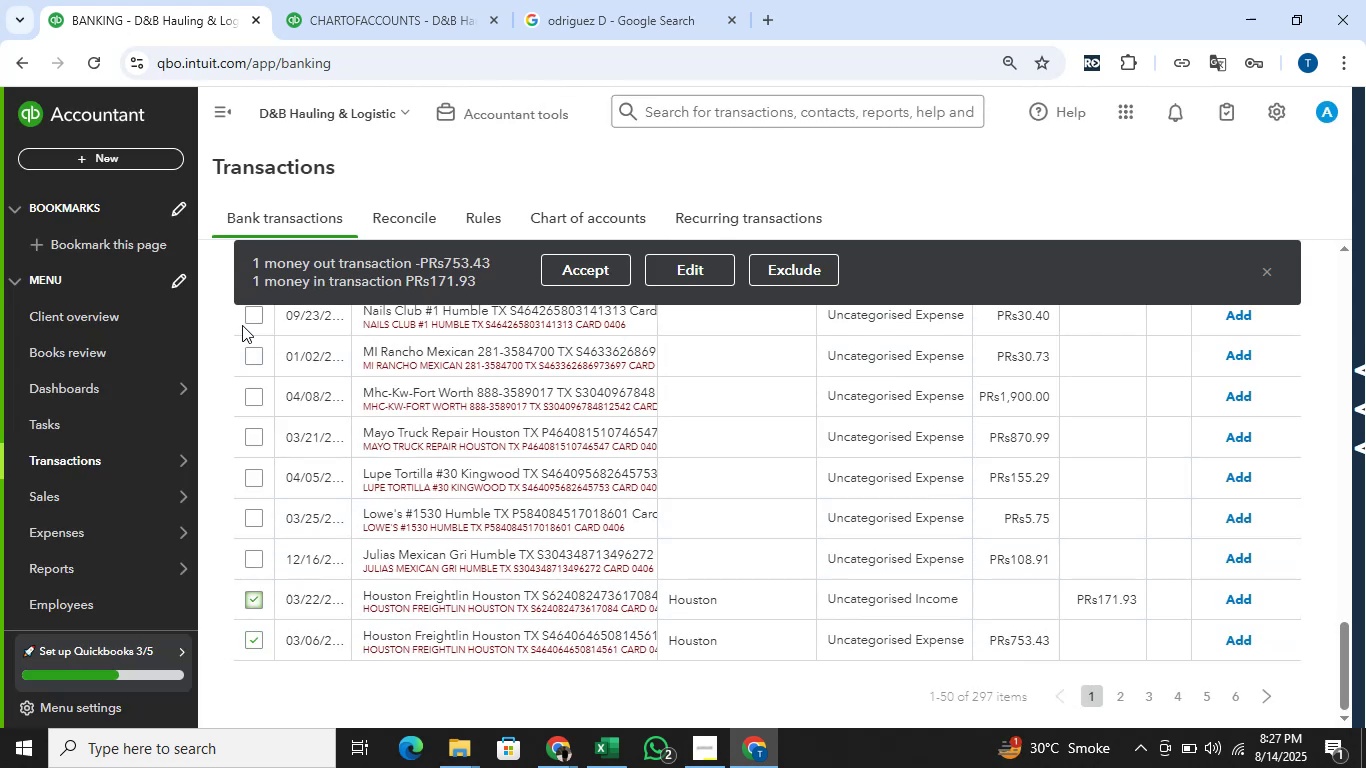 
left_click([251, 308])
 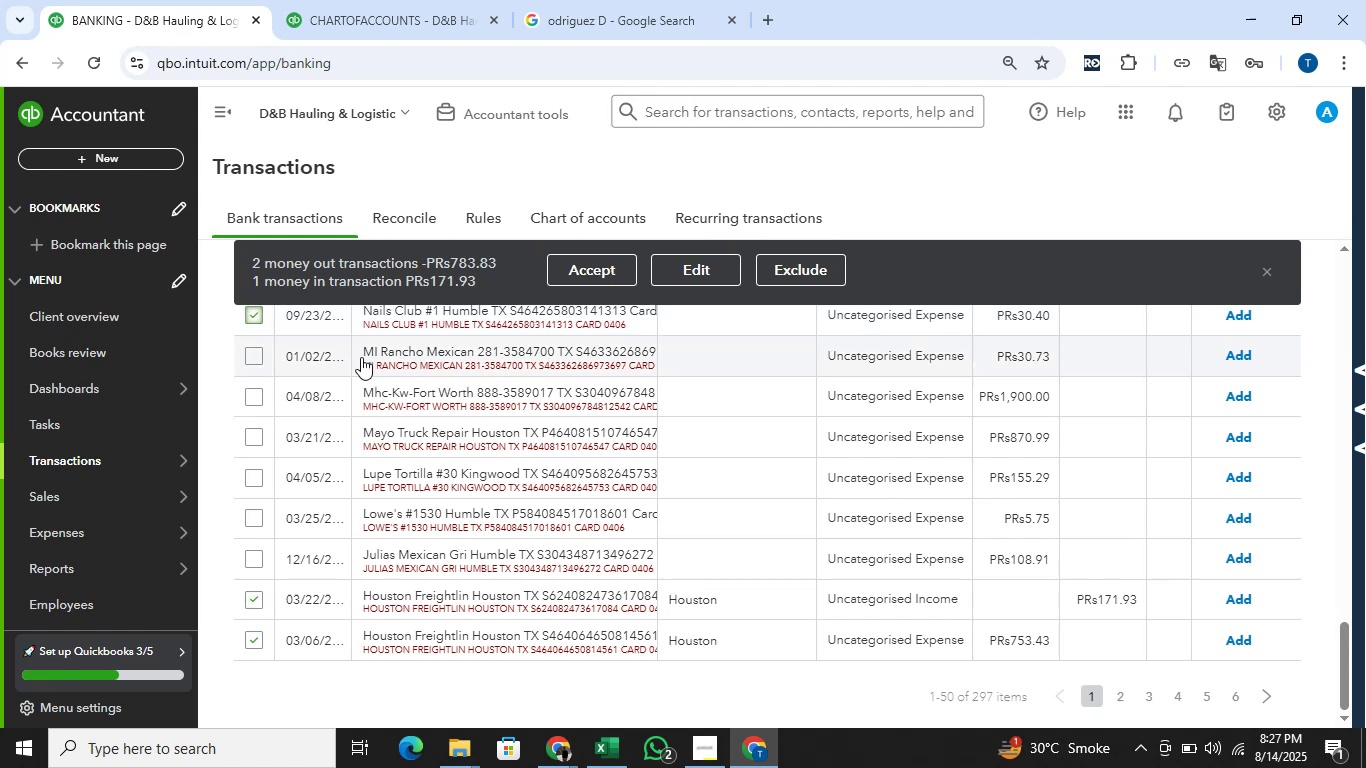 
mouse_move([535, 485])
 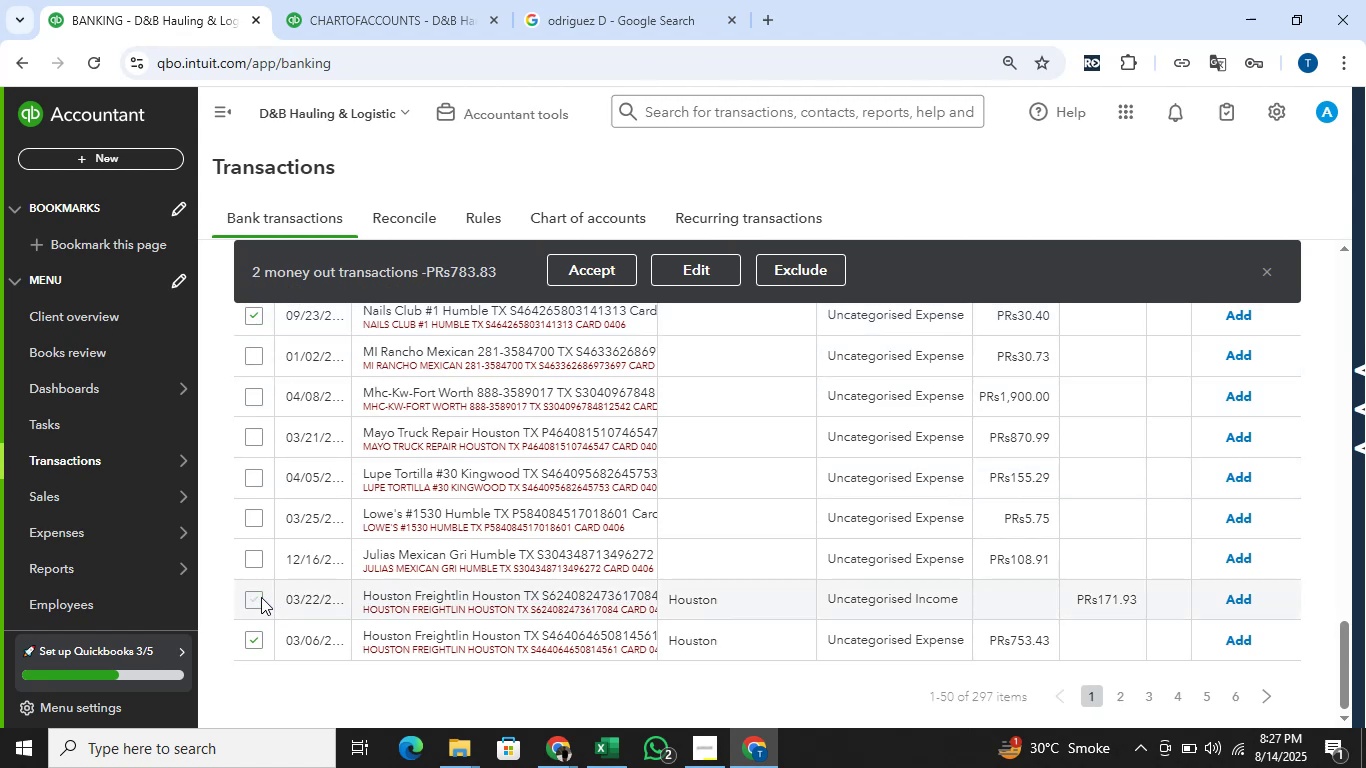 
scroll: coordinate [519, 529], scroll_direction: up, amount: 2.0
 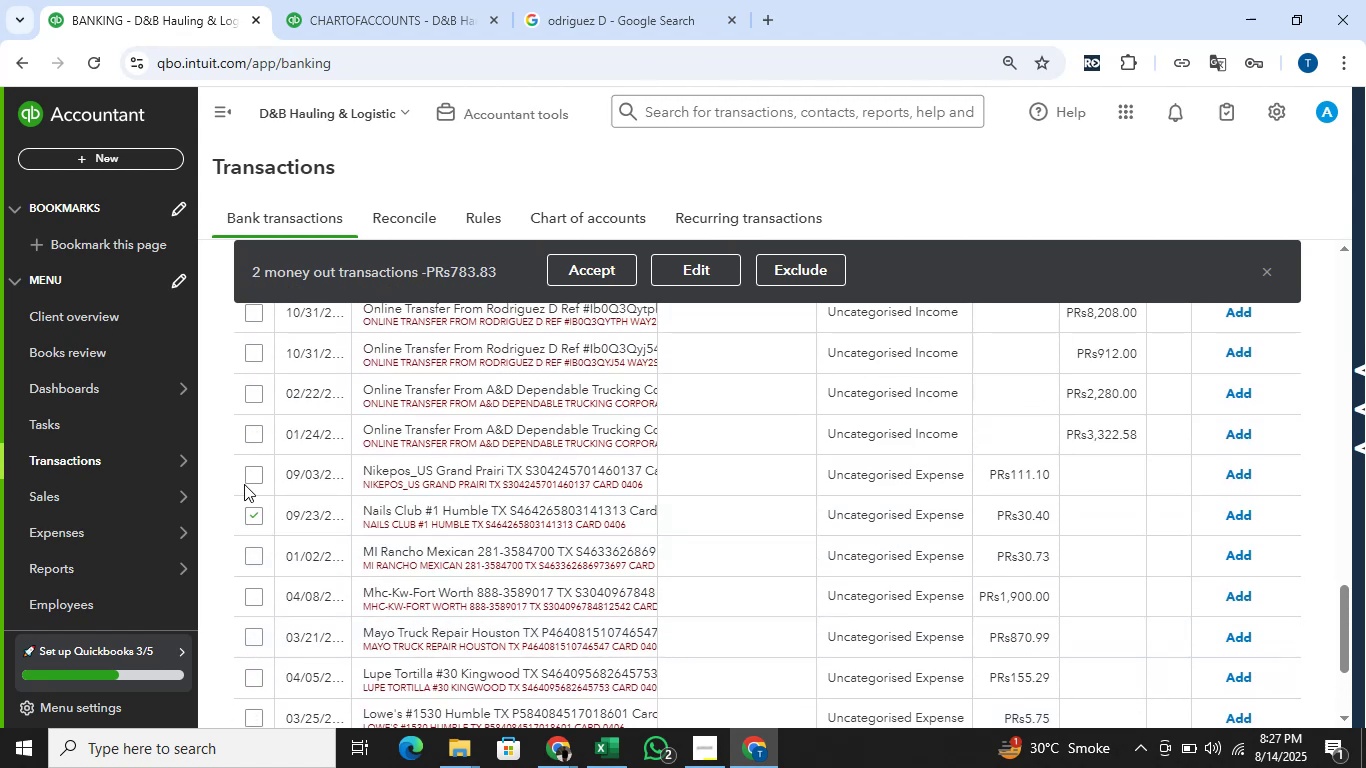 
left_click([254, 478])
 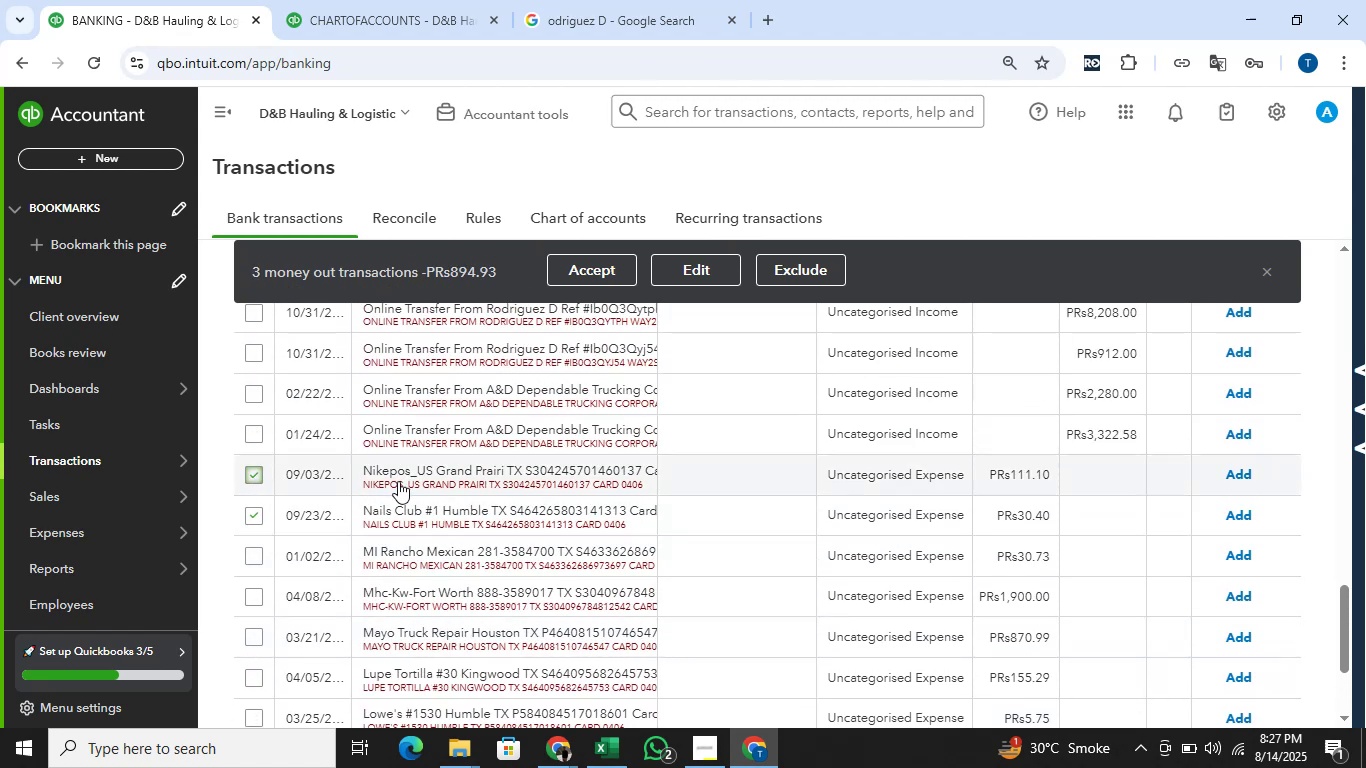 
scroll: coordinate [401, 481], scroll_direction: up, amount: 2.0
 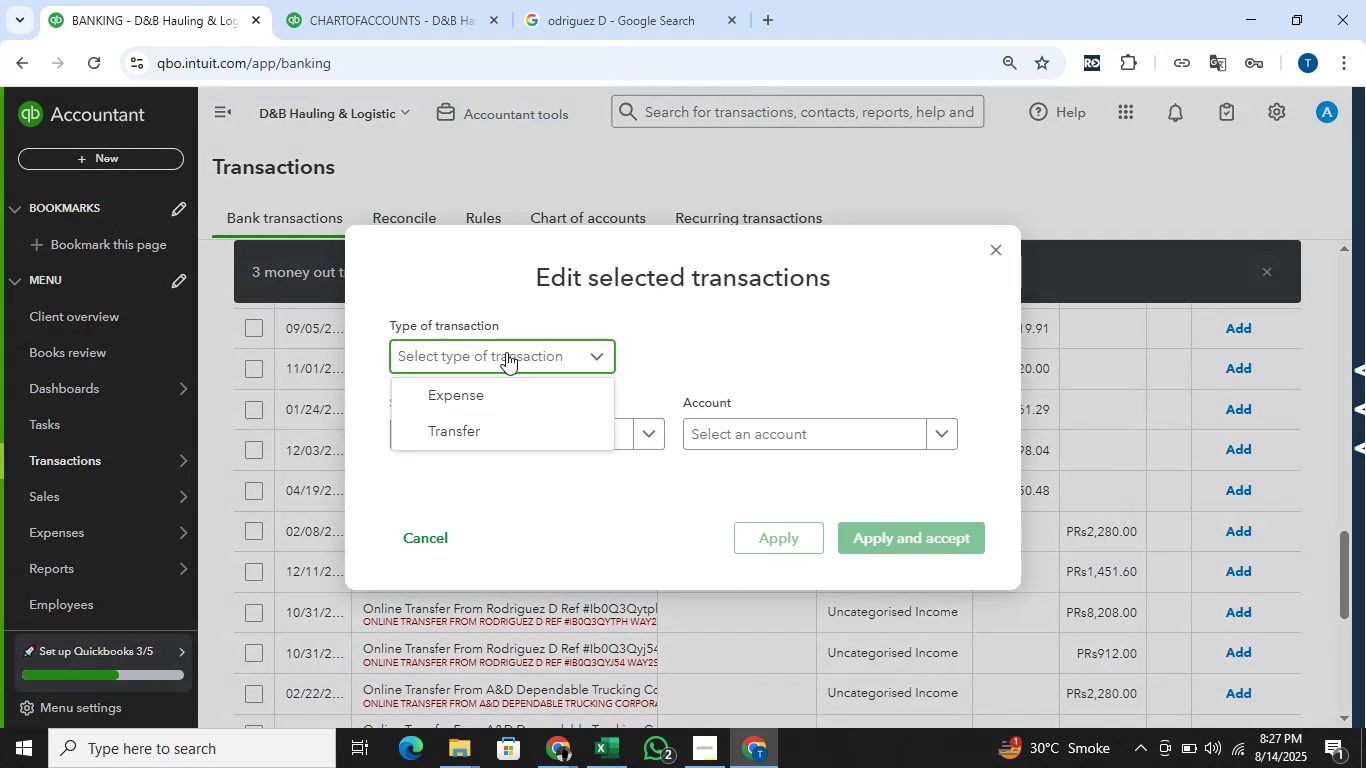 
left_click([721, 432])
 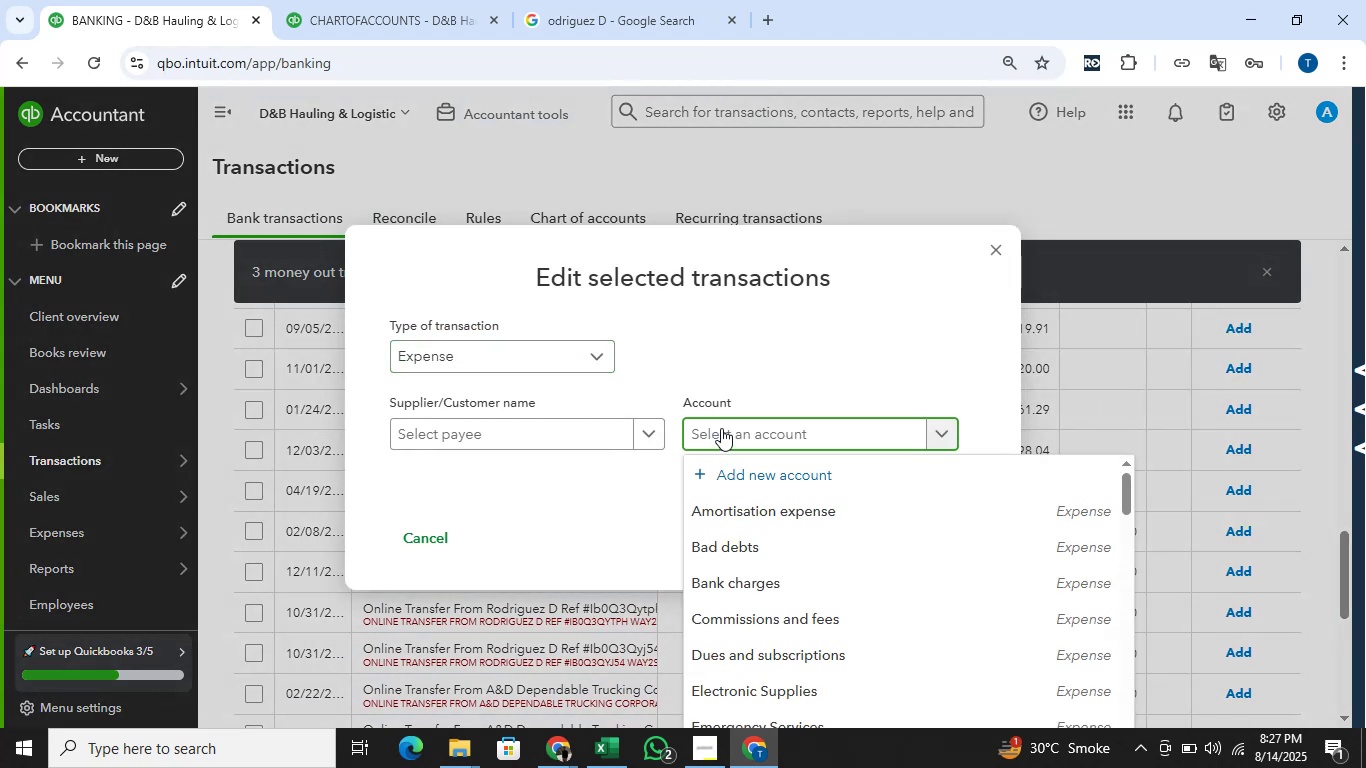 
type(pers)
 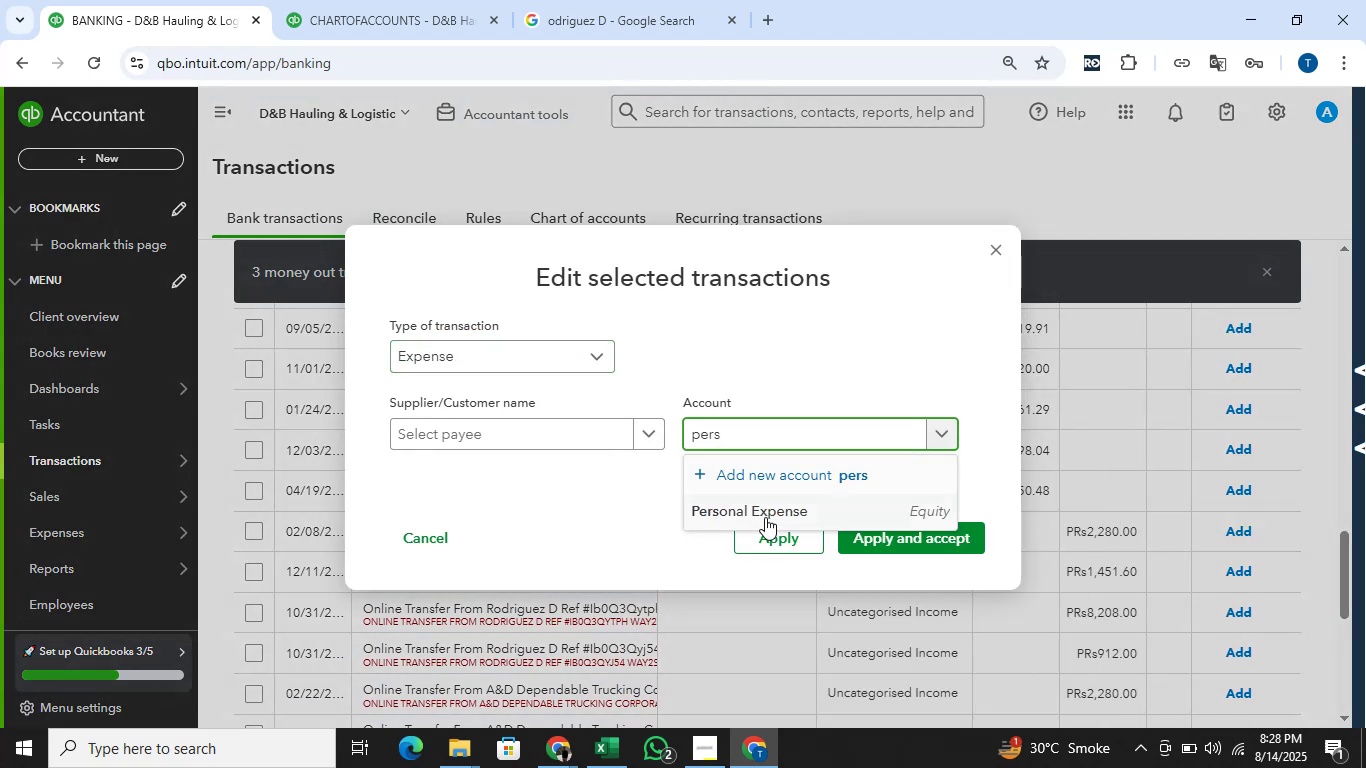 
left_click([767, 518])
 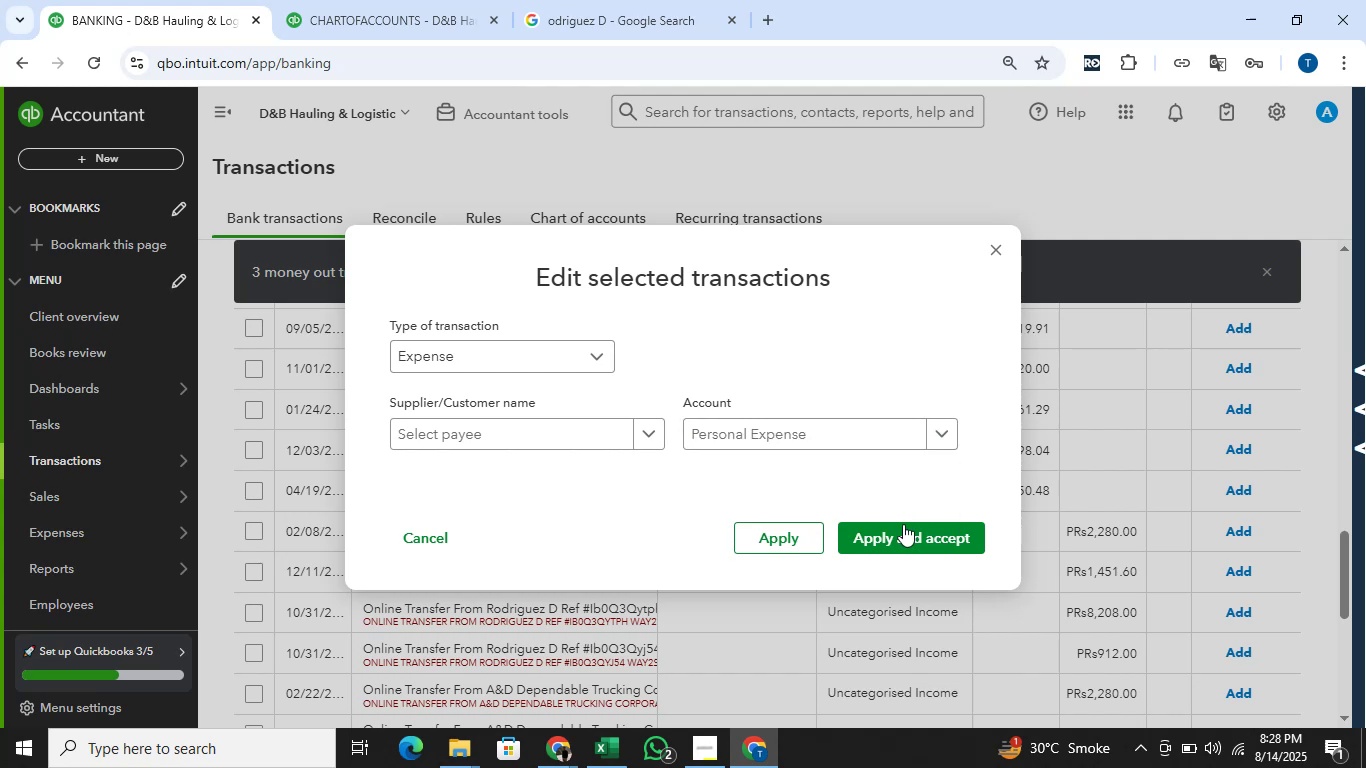 
left_click([899, 532])
 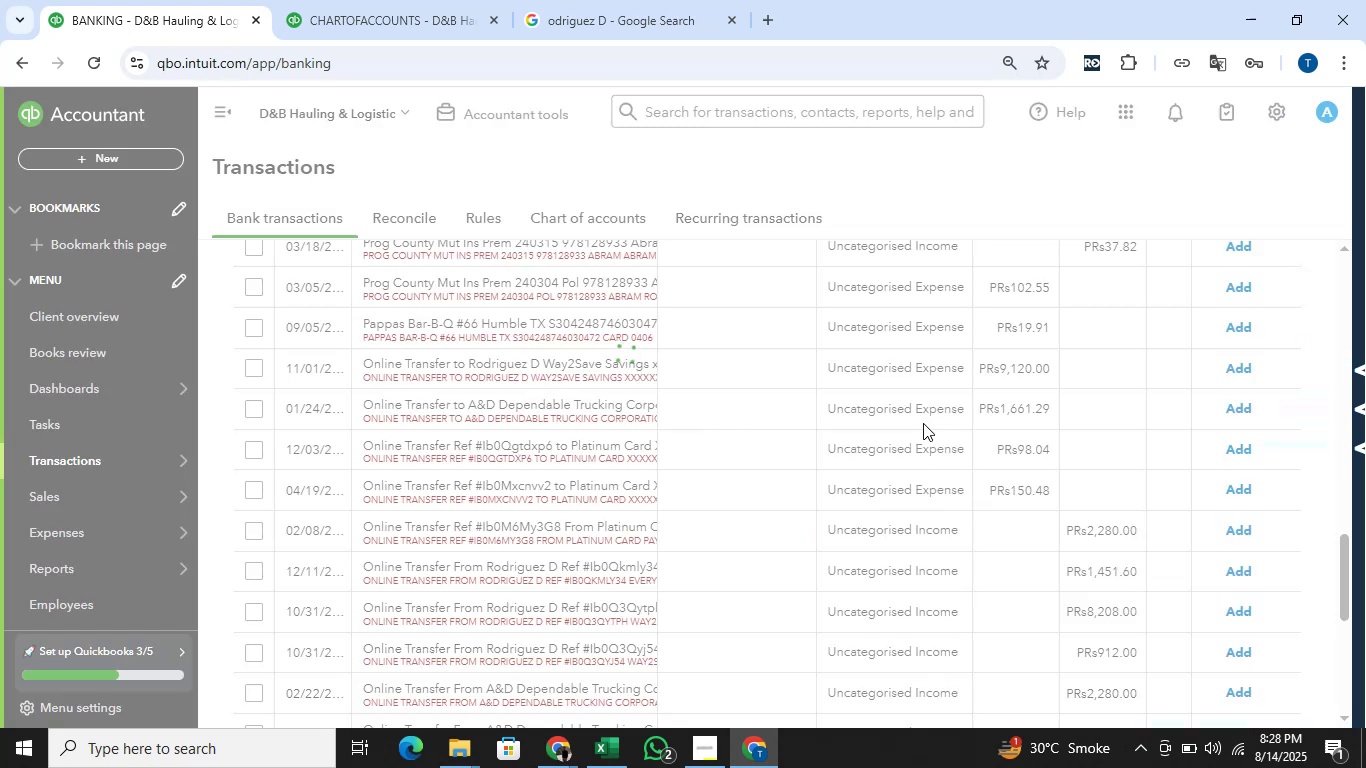 
scroll: coordinate [923, 422], scroll_direction: up, amount: 15.0
 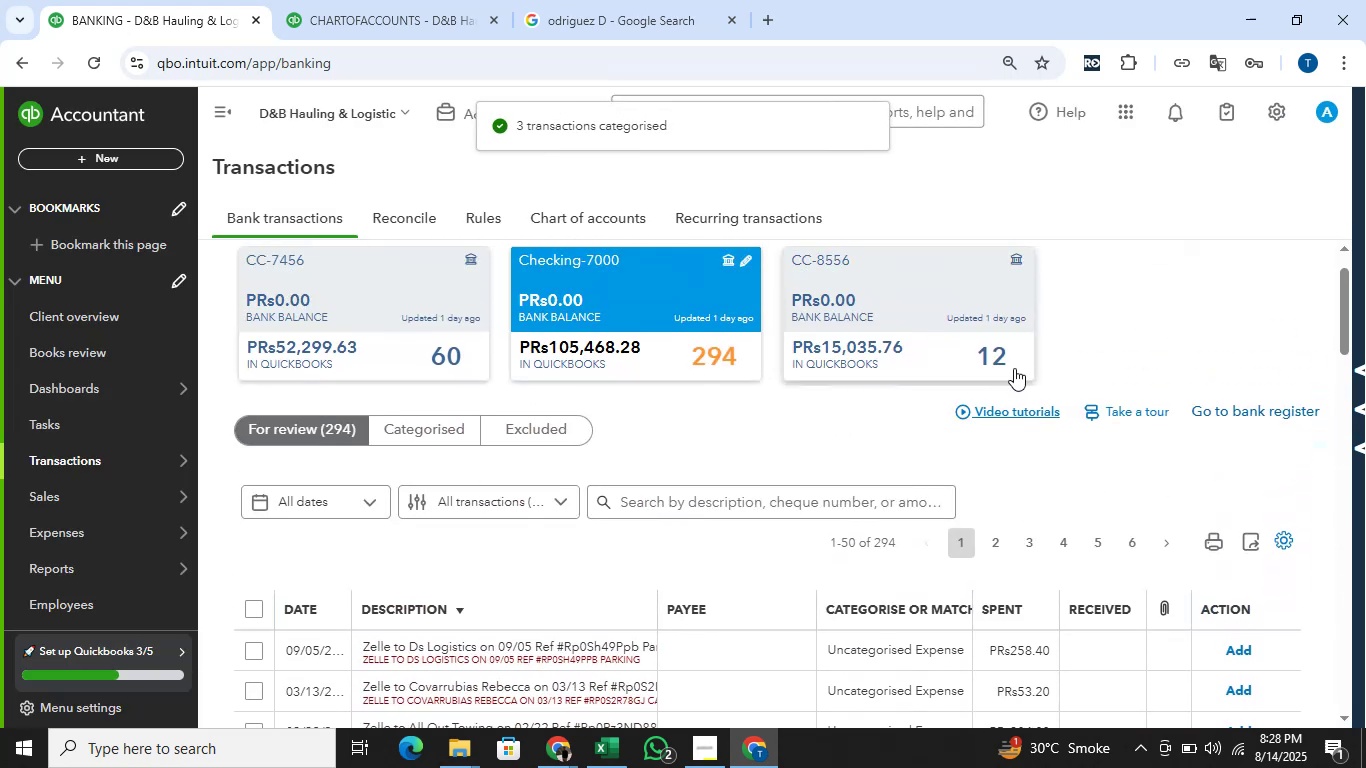 
scroll: coordinate [877, 345], scroll_direction: down, amount: 12.0
 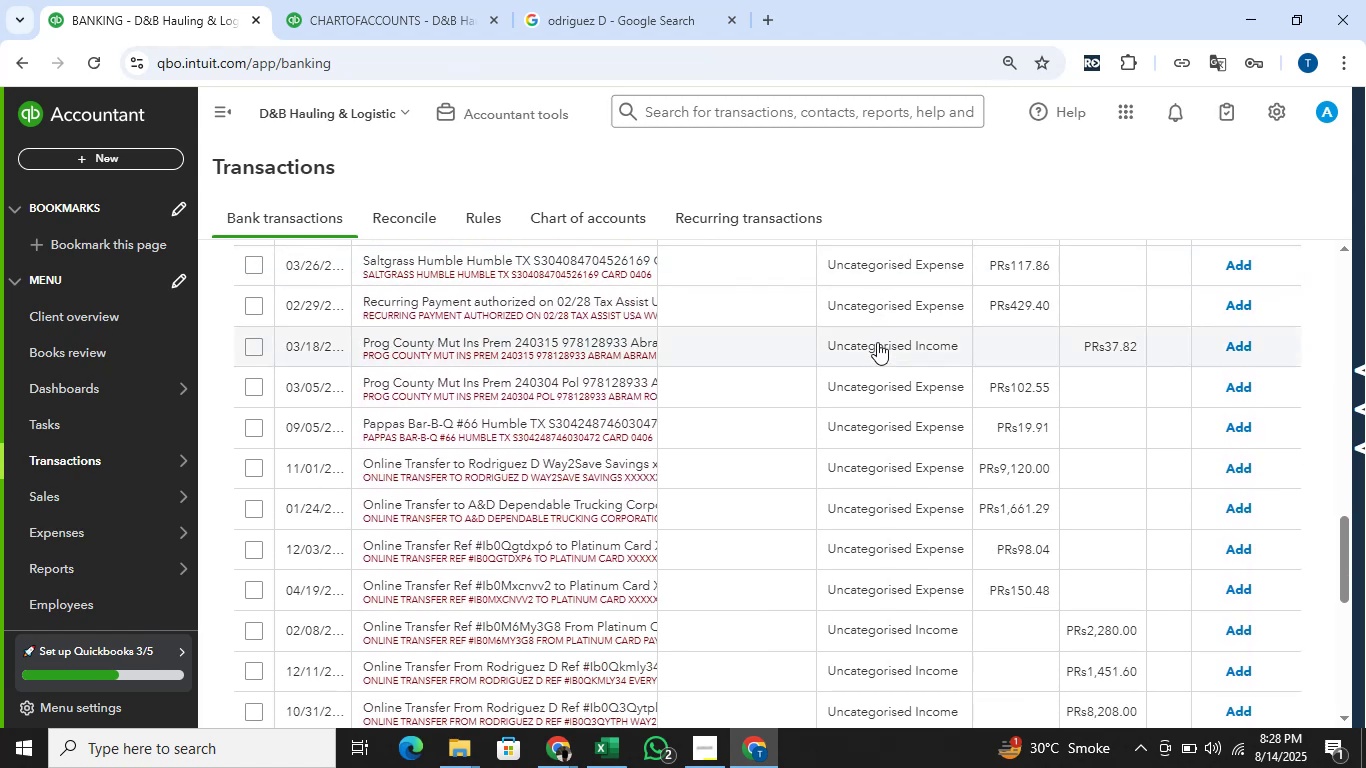 
scroll: coordinate [878, 338], scroll_direction: down, amount: 2.0
 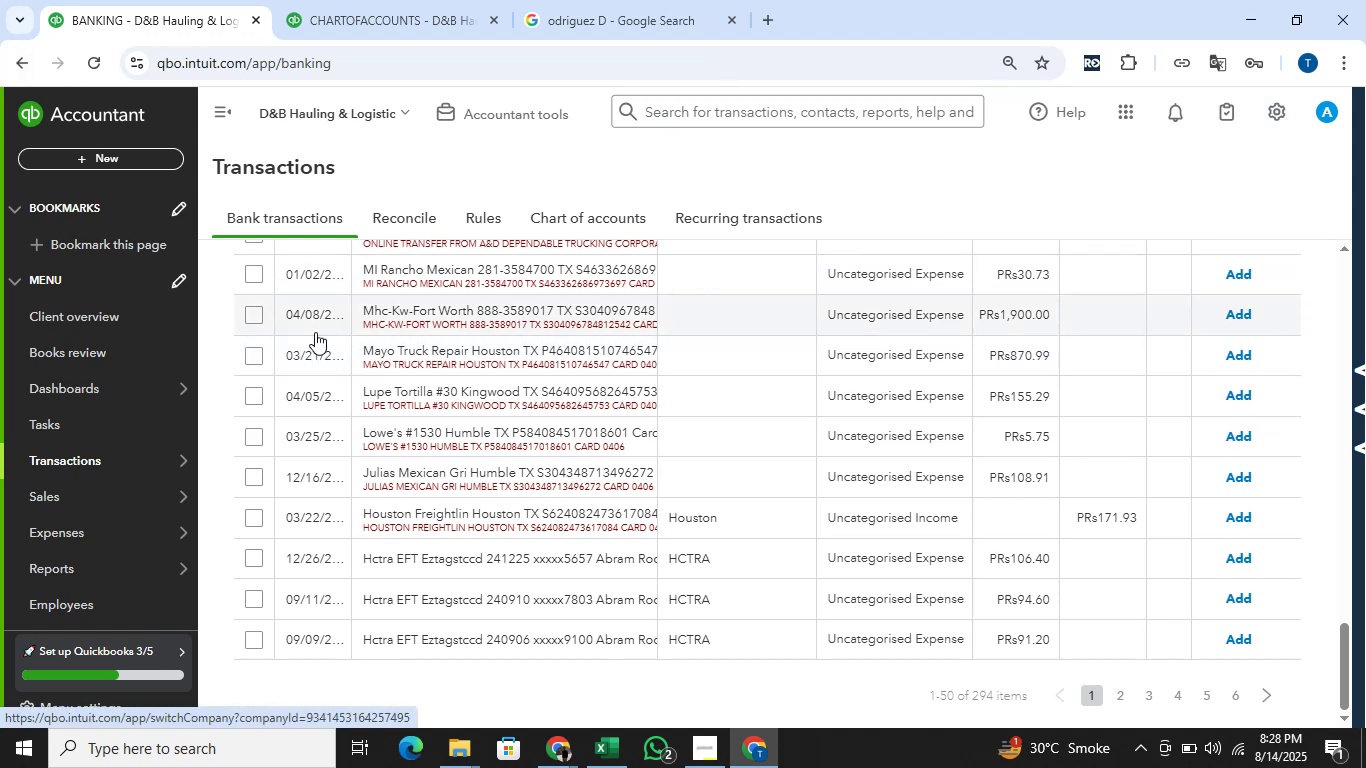 
wait(13.34)
 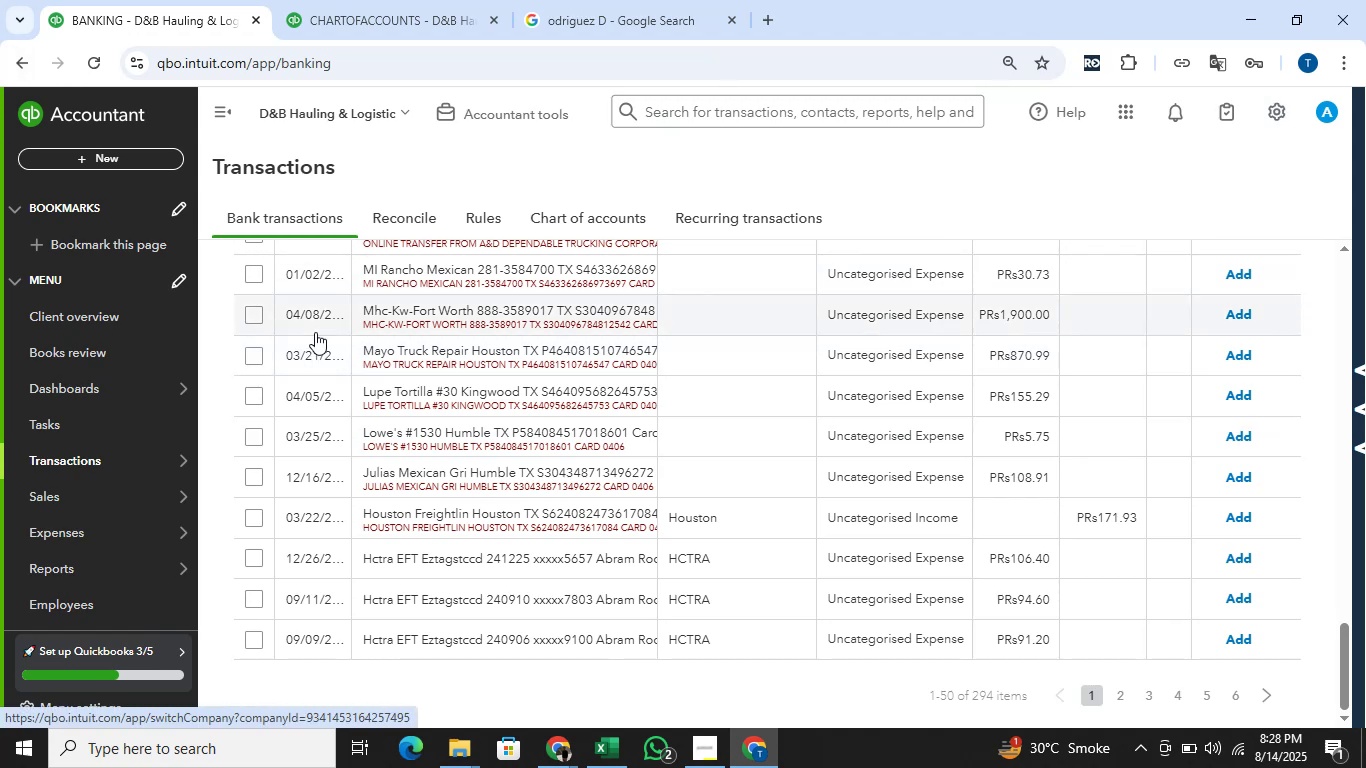 
left_click([257, 522])
 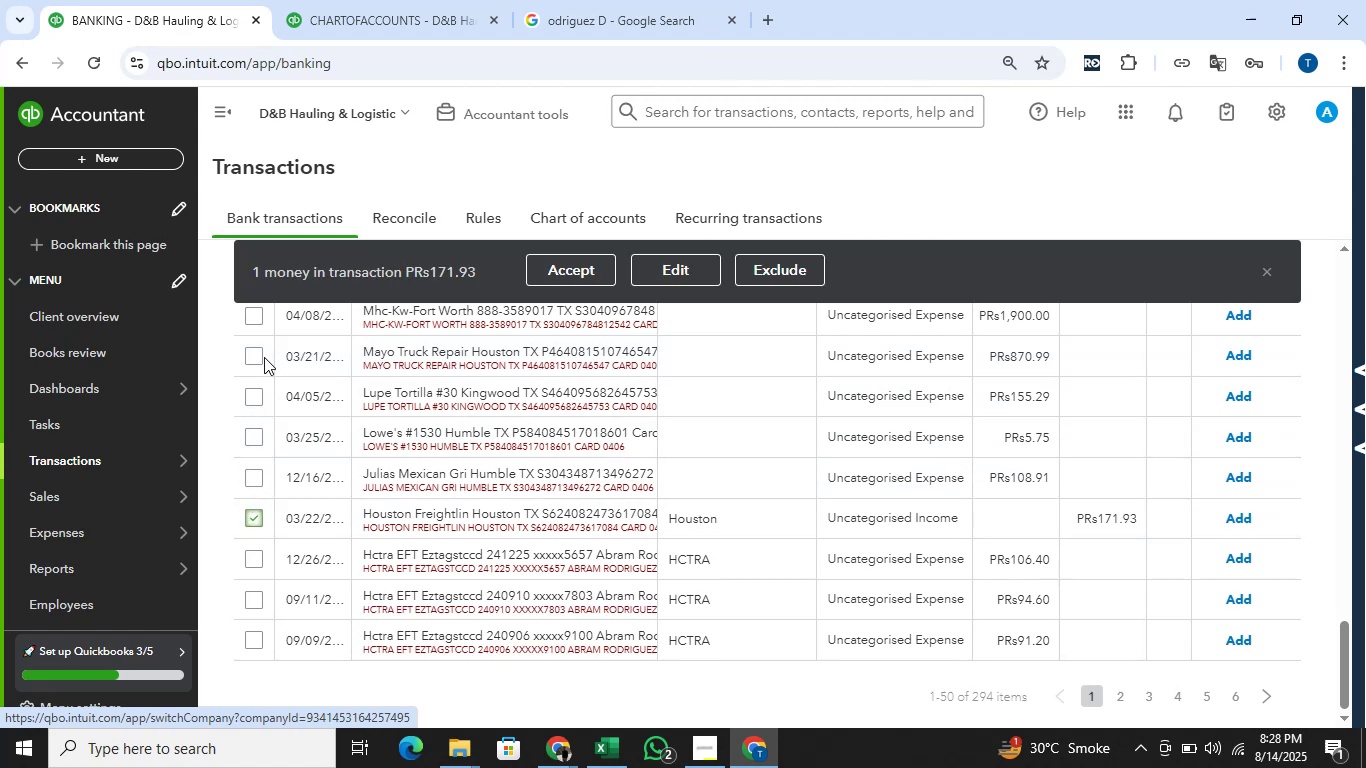 
left_click([261, 358])
 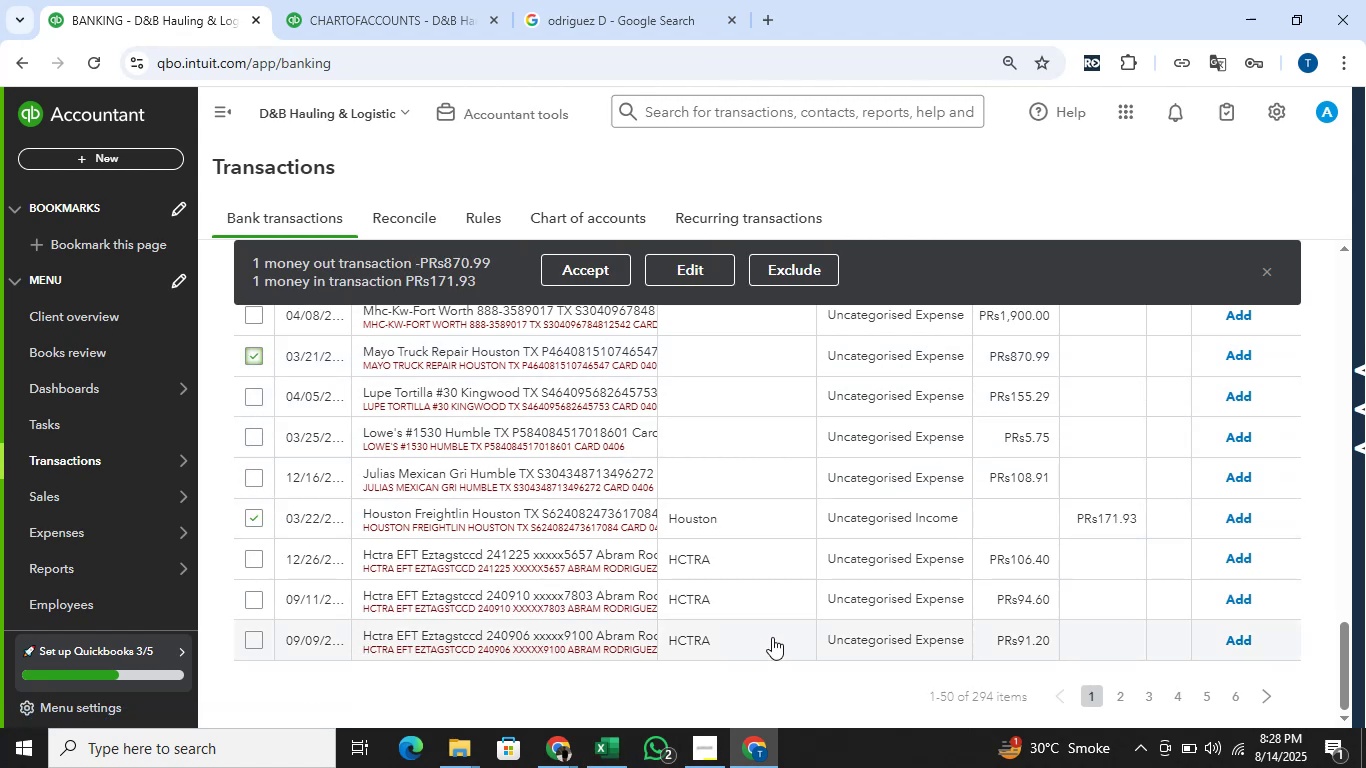 
scroll: coordinate [763, 640], scroll_direction: down, amount: 1.0
 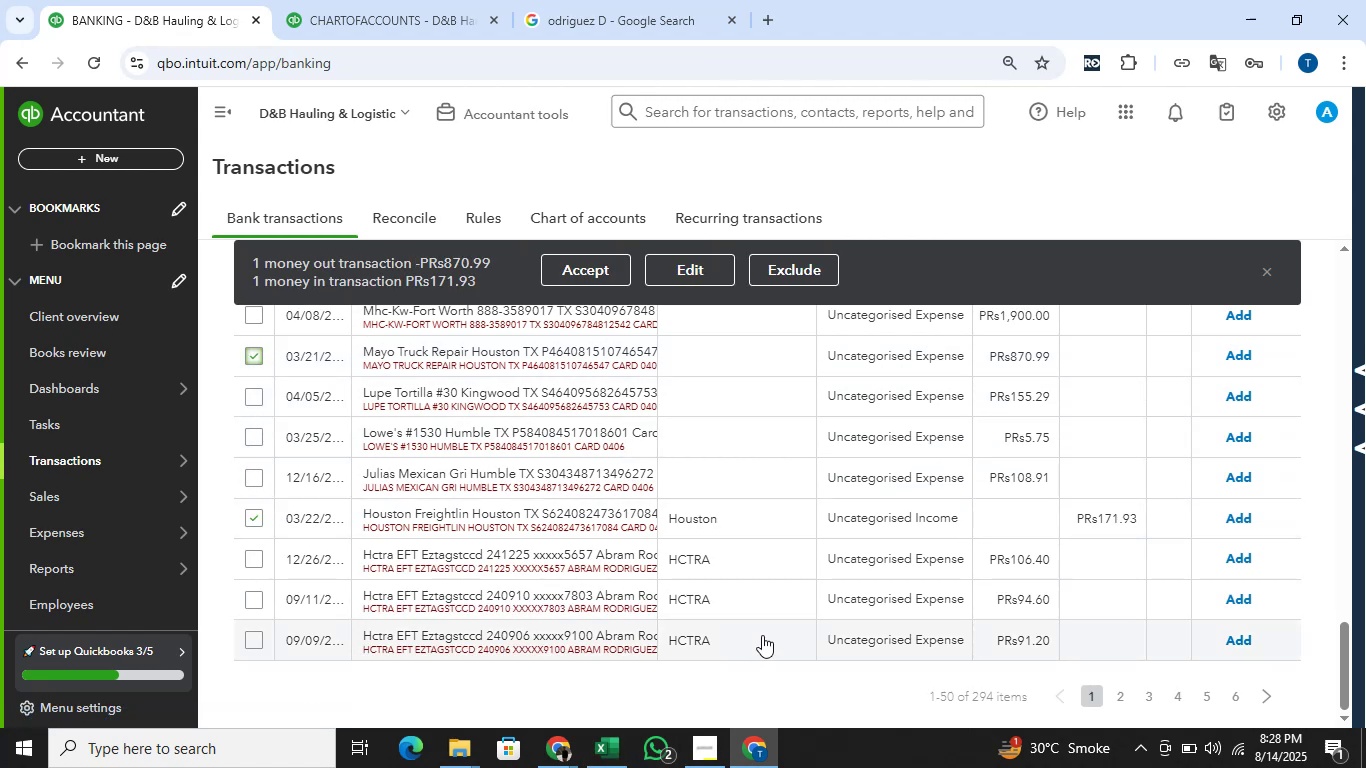 
scroll: coordinate [755, 625], scroll_direction: up, amount: 2.0
 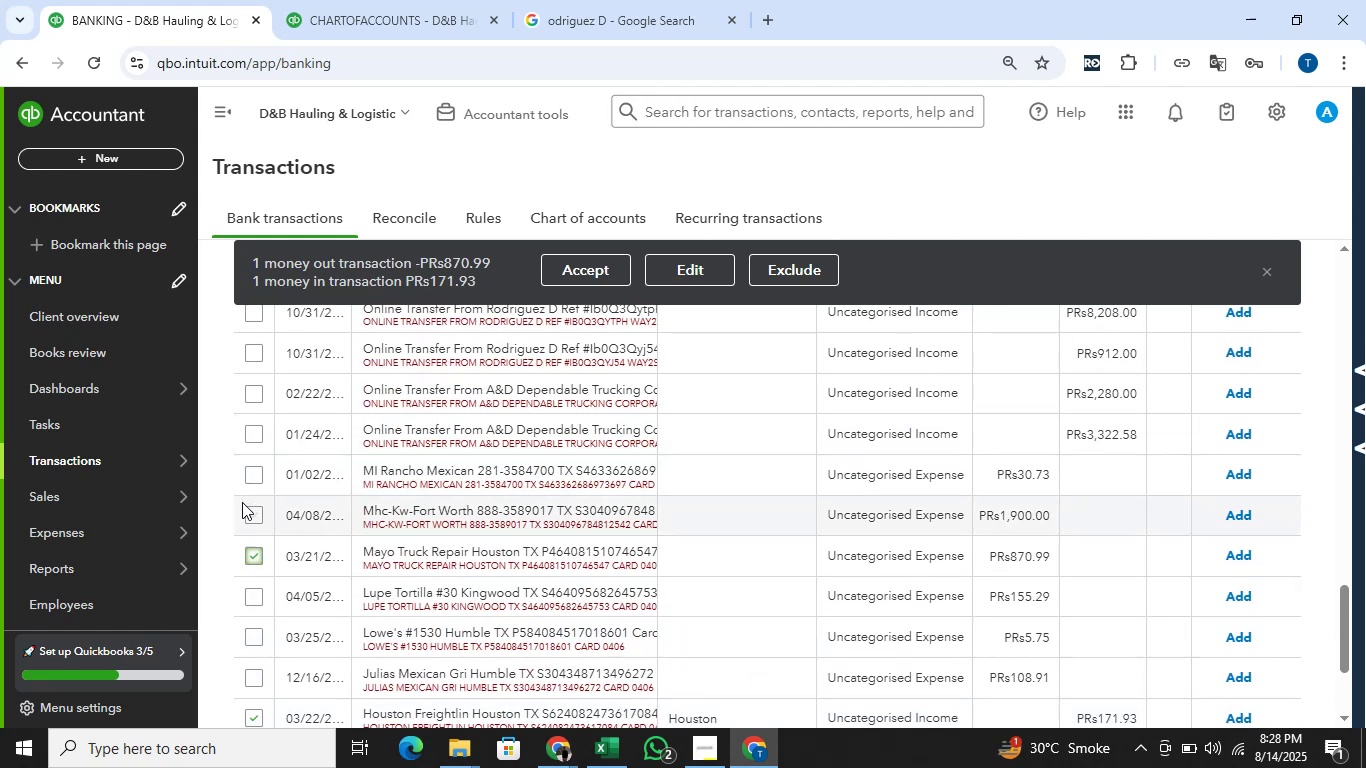 
left_click([251, 473])
 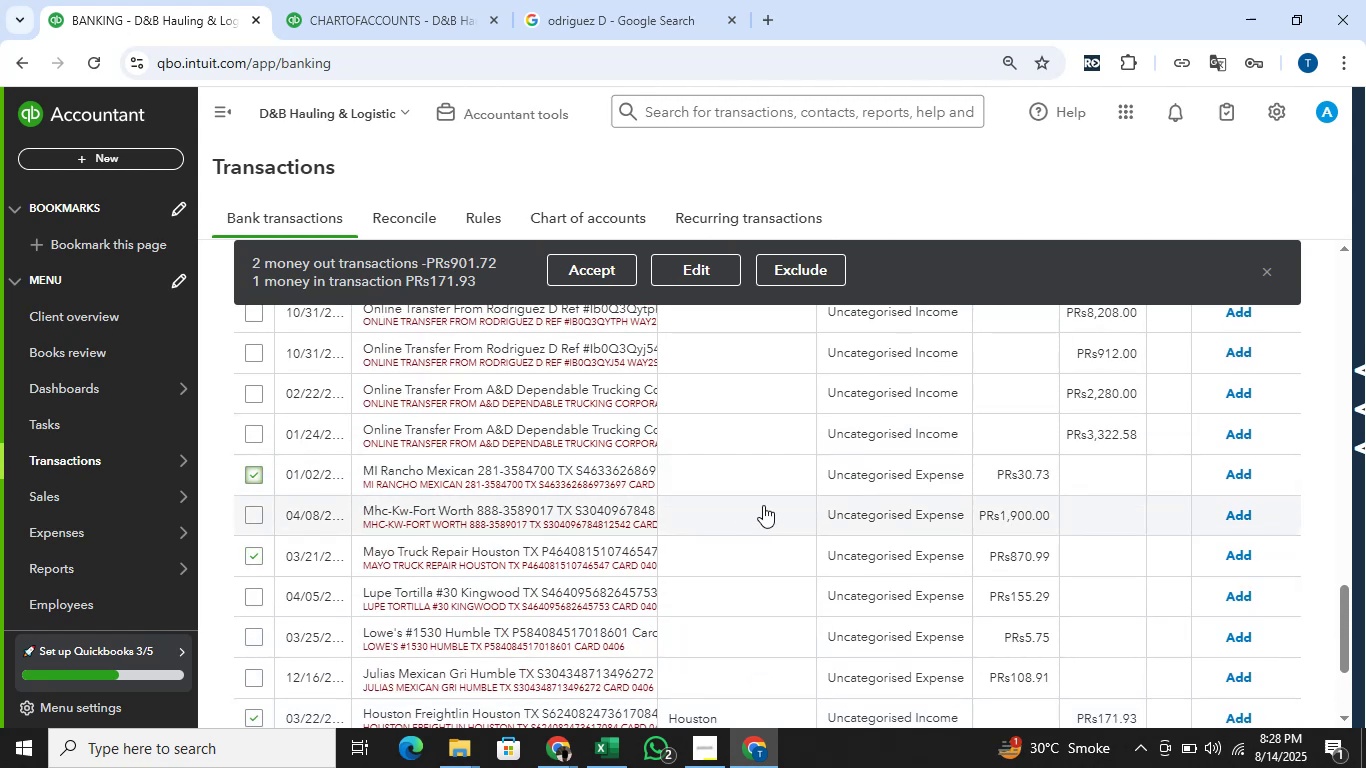 
scroll: coordinate [745, 512], scroll_direction: up, amount: 2.0
 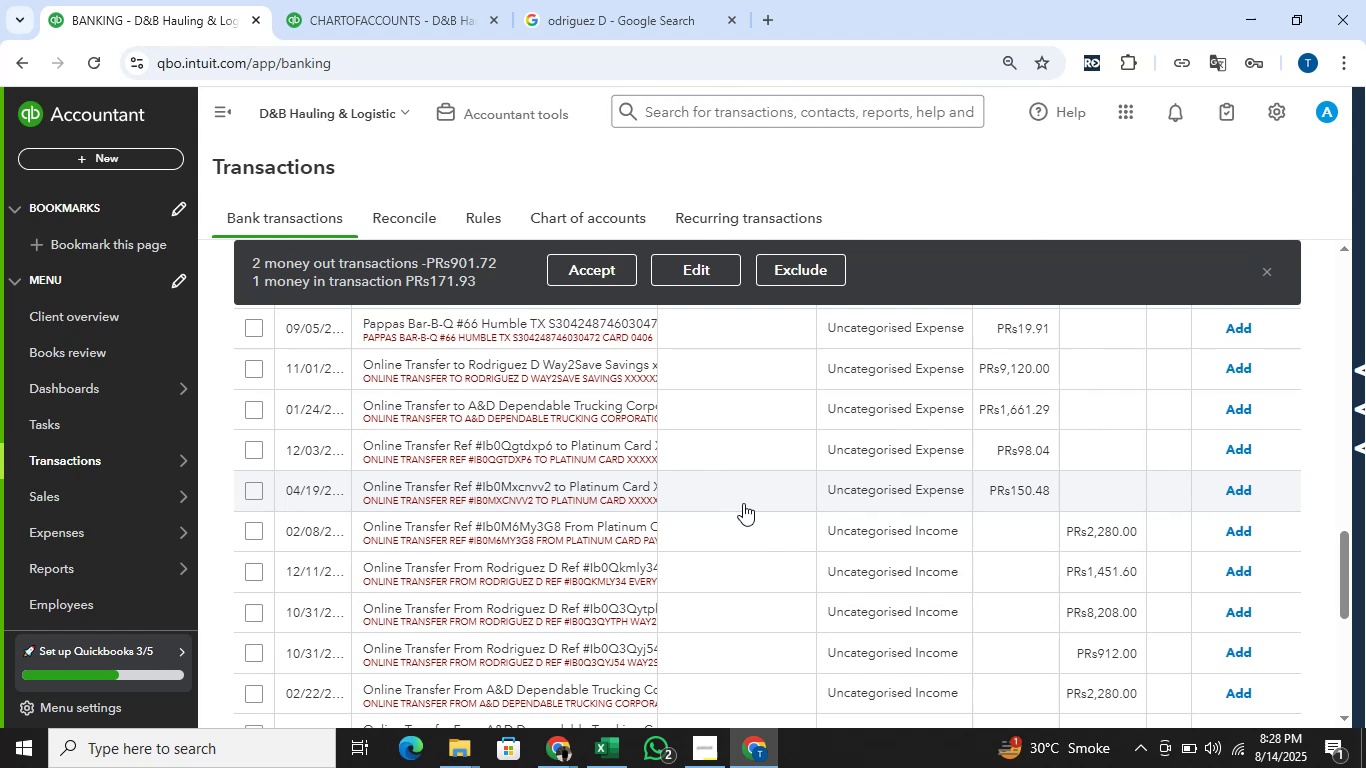 
wait(8.73)
 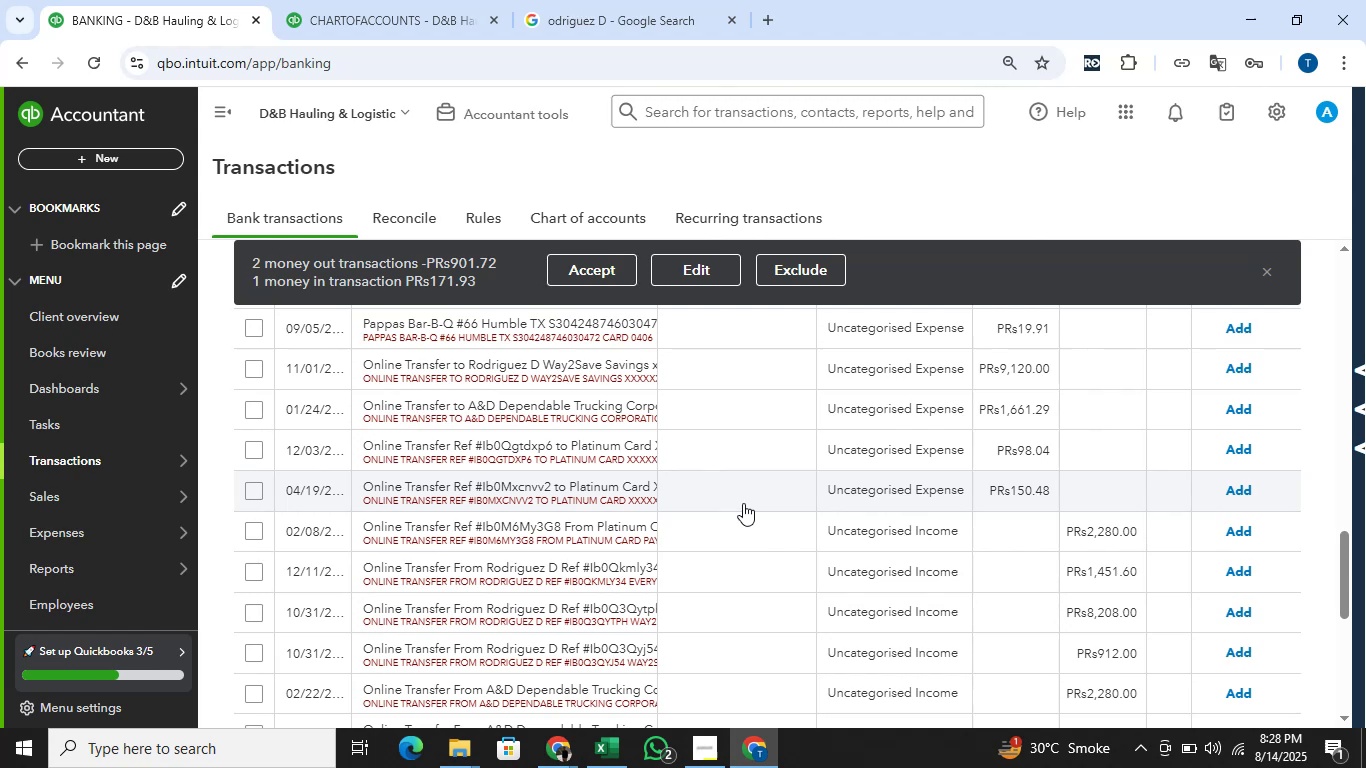 
scroll: coordinate [746, 498], scroll_direction: up, amount: 1.0
 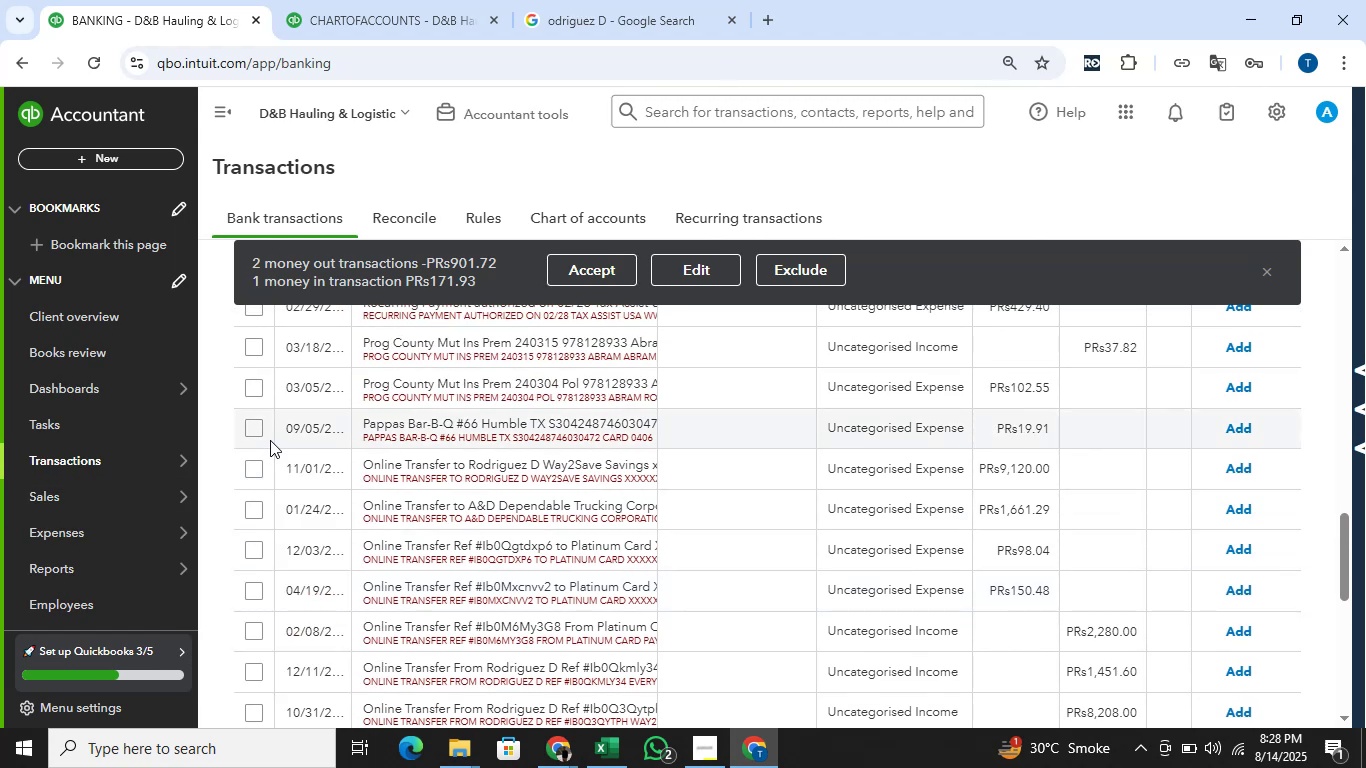 
left_click([257, 430])
 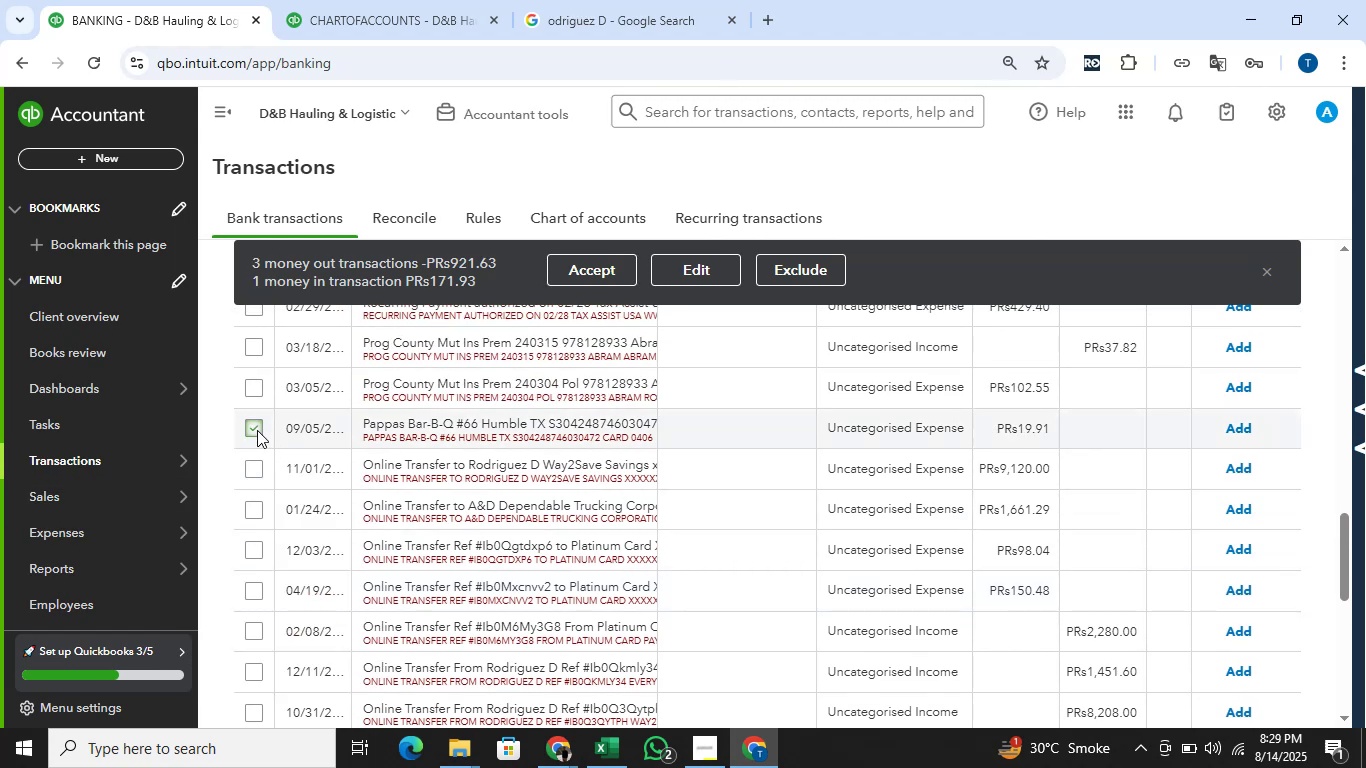 
left_click([257, 430])
 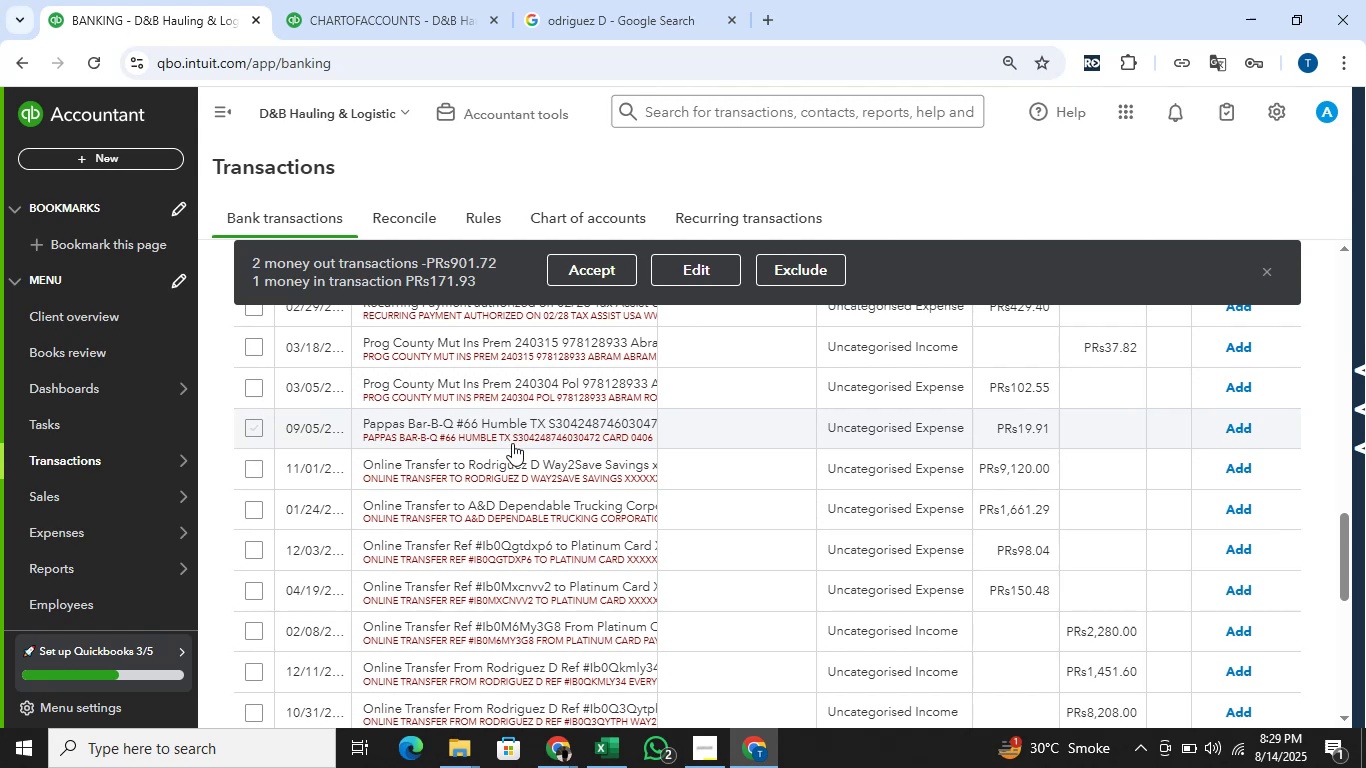 
scroll: coordinate [603, 557], scroll_direction: down, amount: 4.0
 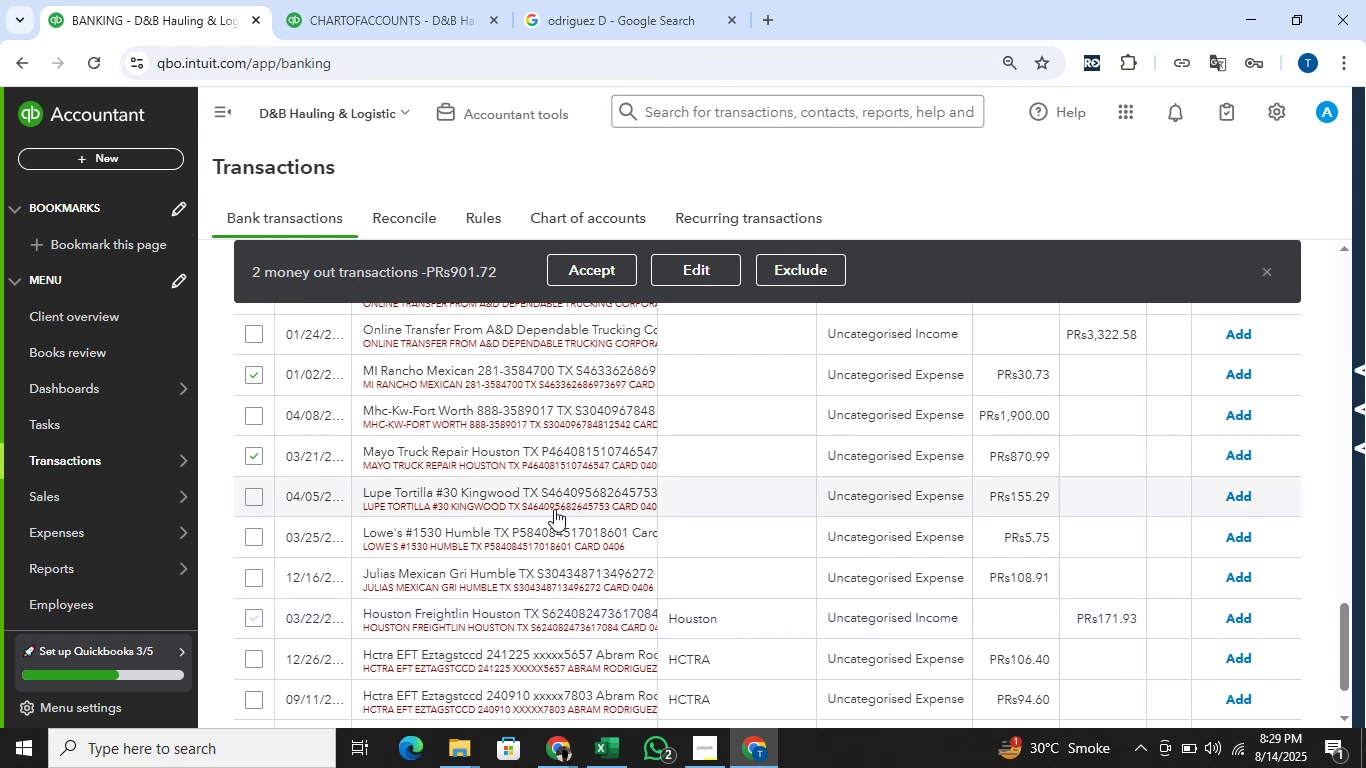 
left_click([676, 271])
 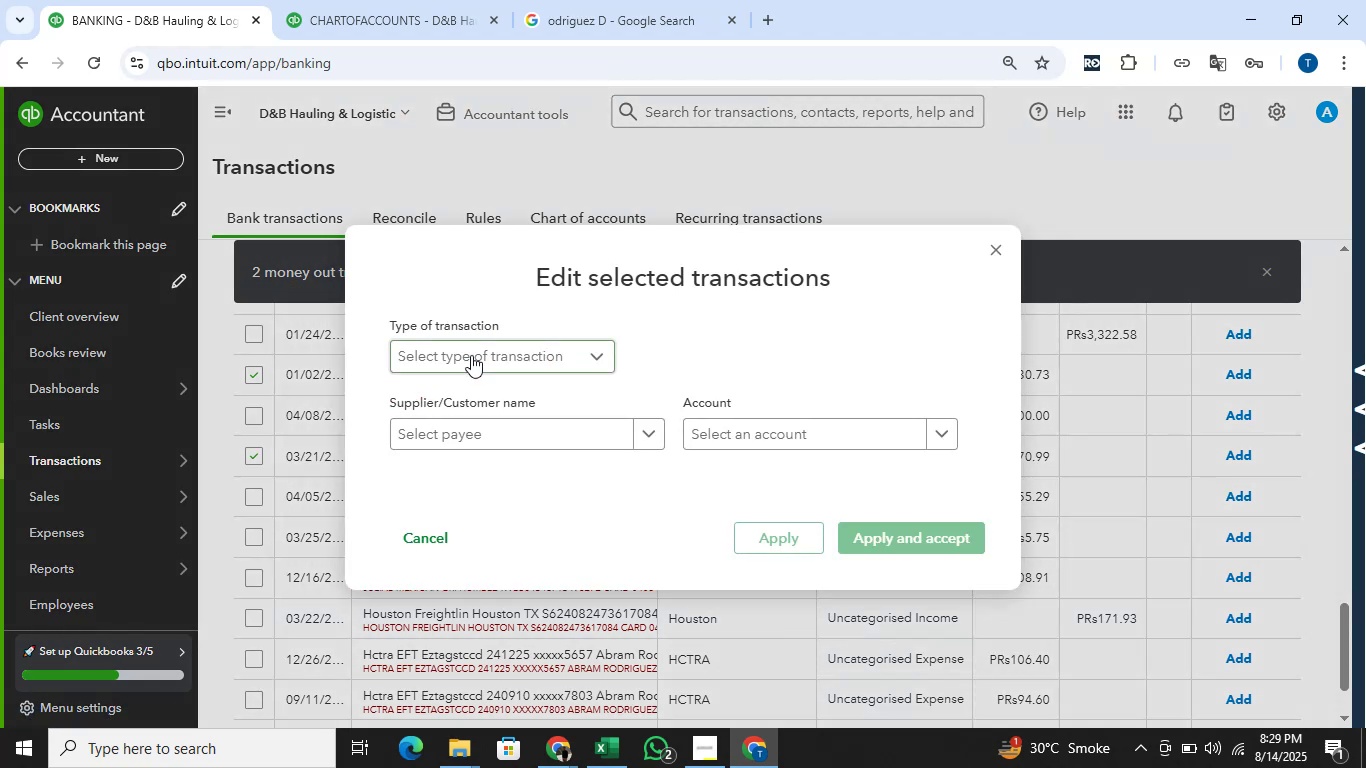 
left_click([470, 356])
 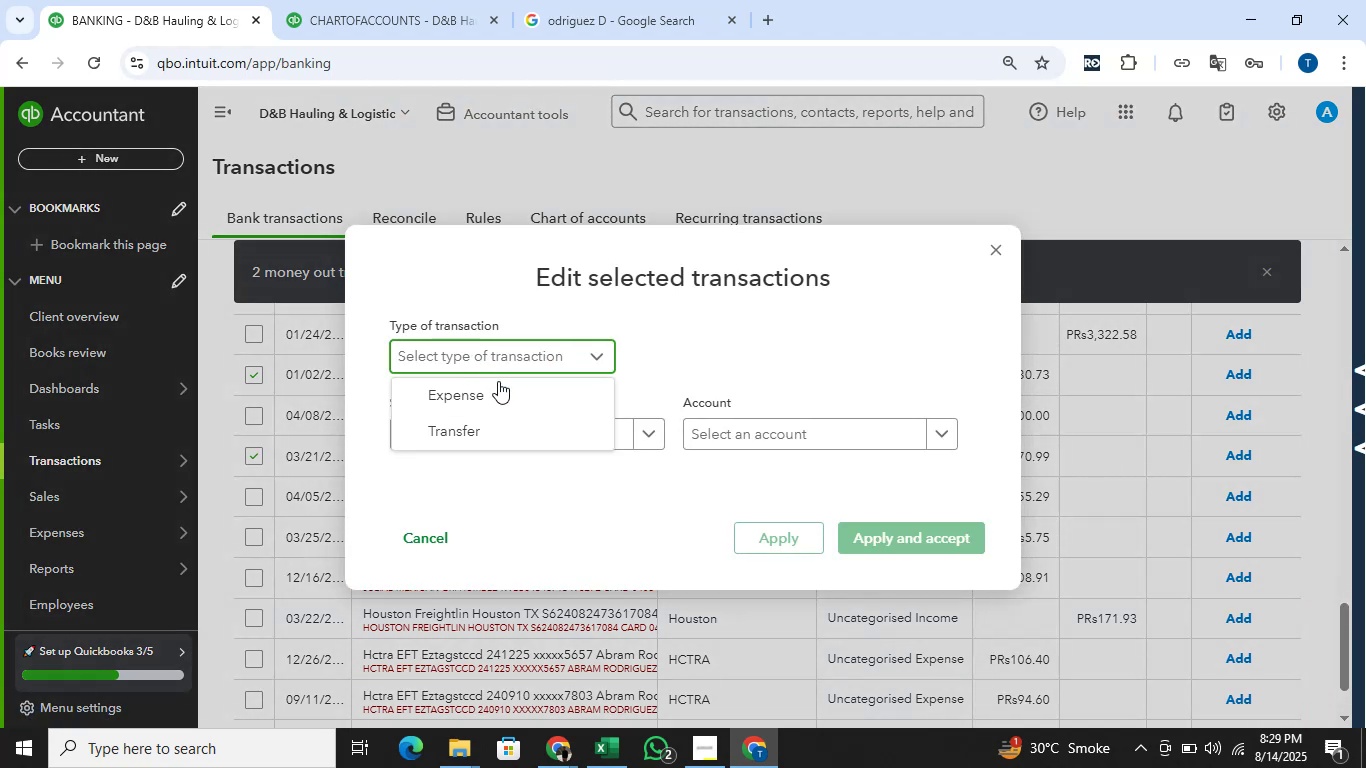 
left_click([499, 381])
 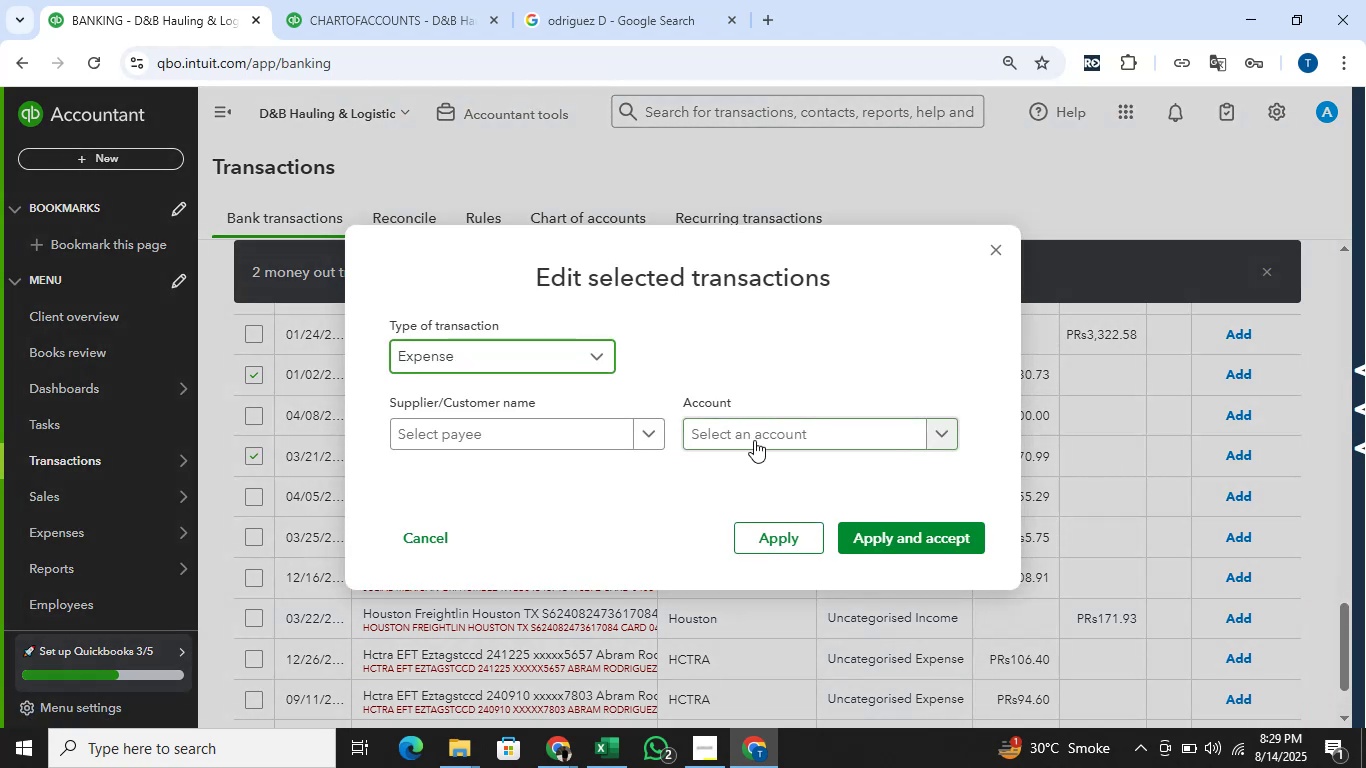 
left_click([754, 440])
 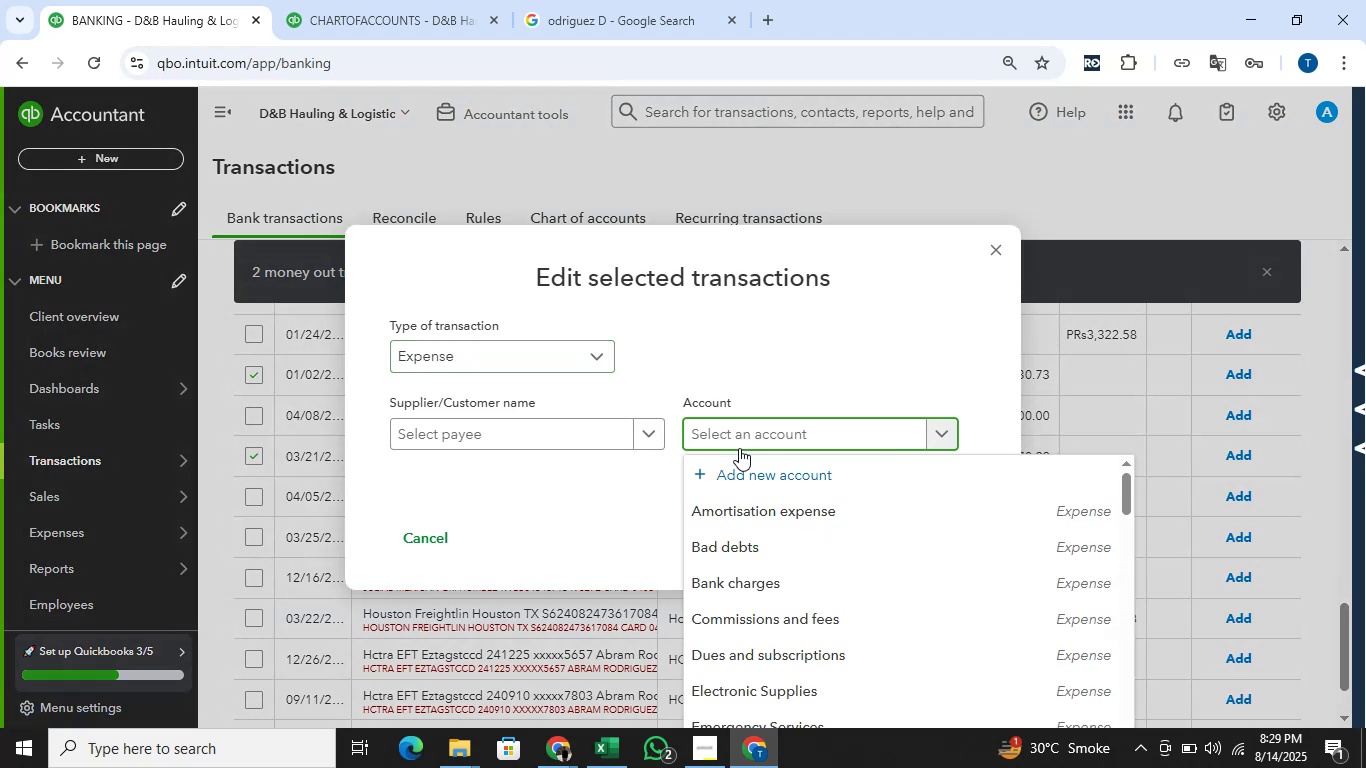 
type(re[)
key(Backspace)
type(p)
 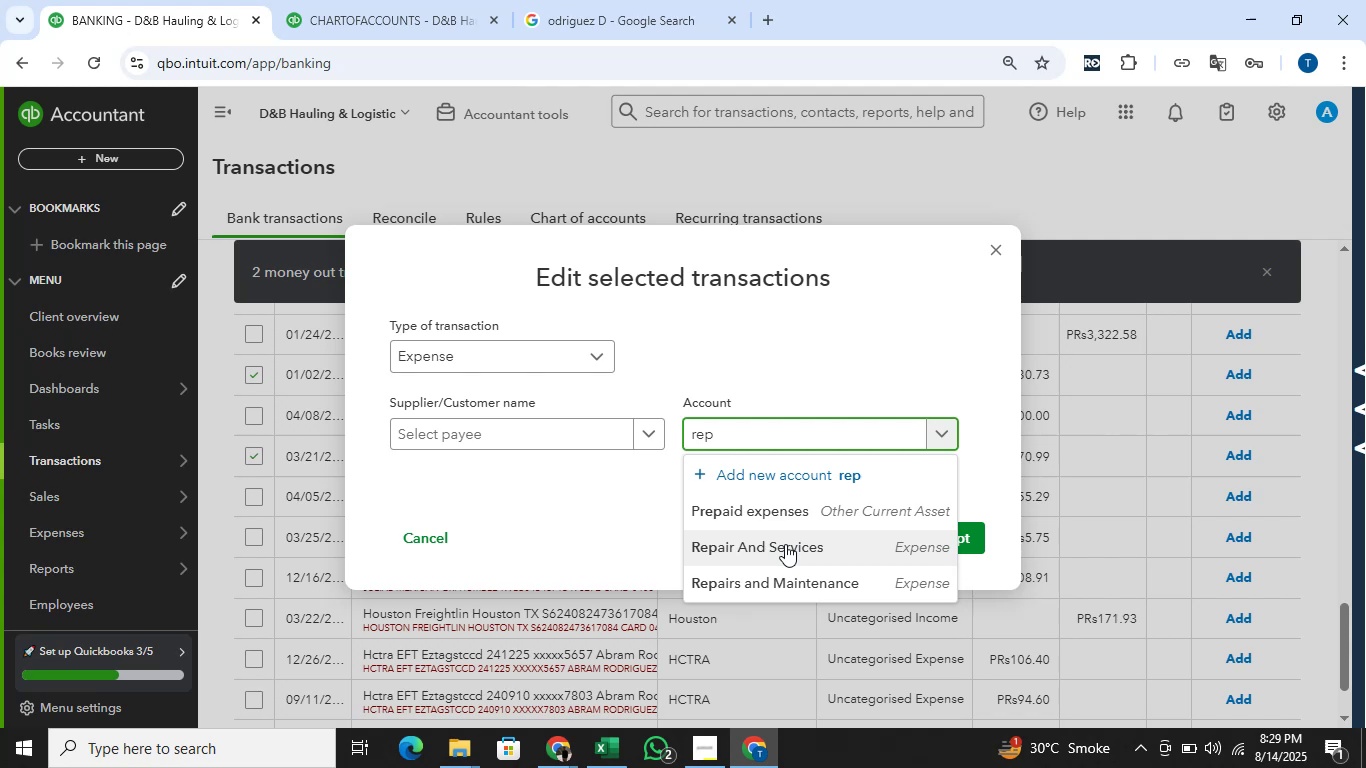 
left_click([906, 538])
 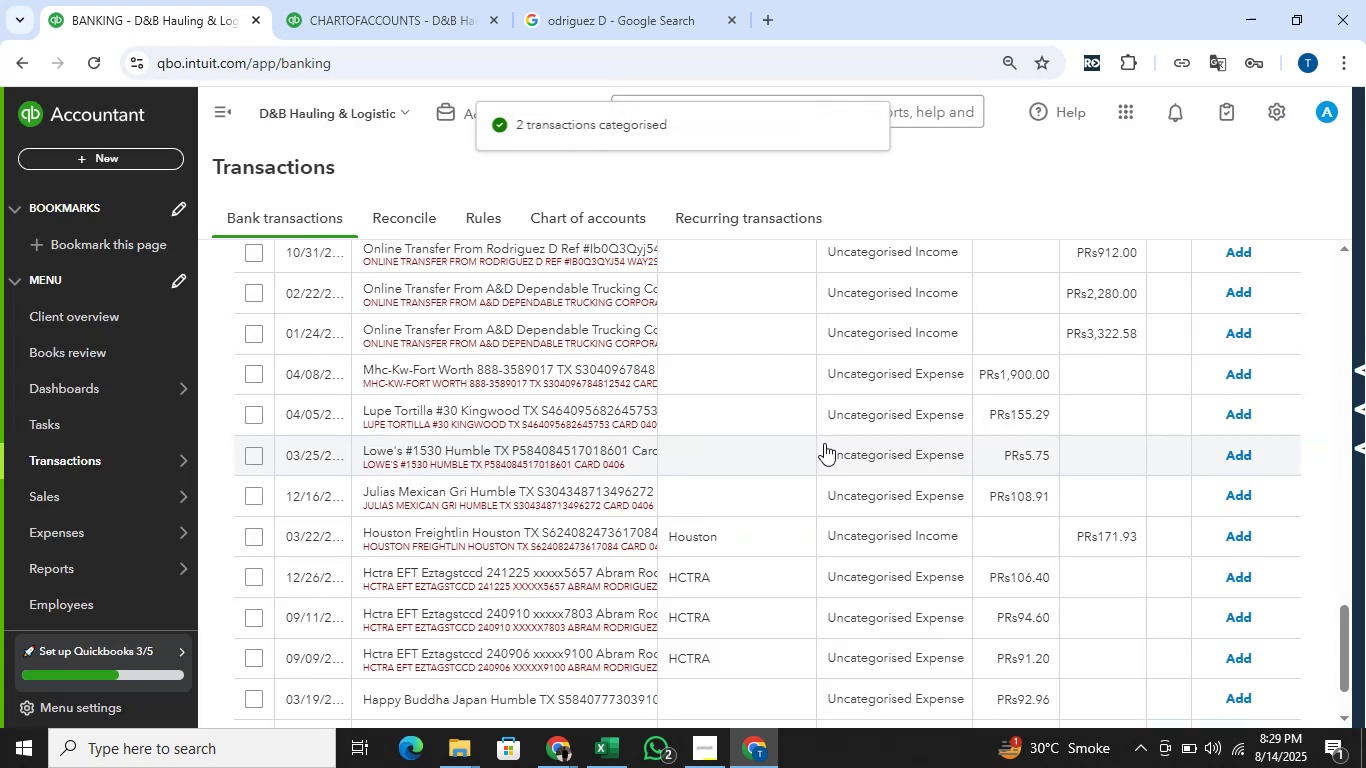 
wait(8.12)
 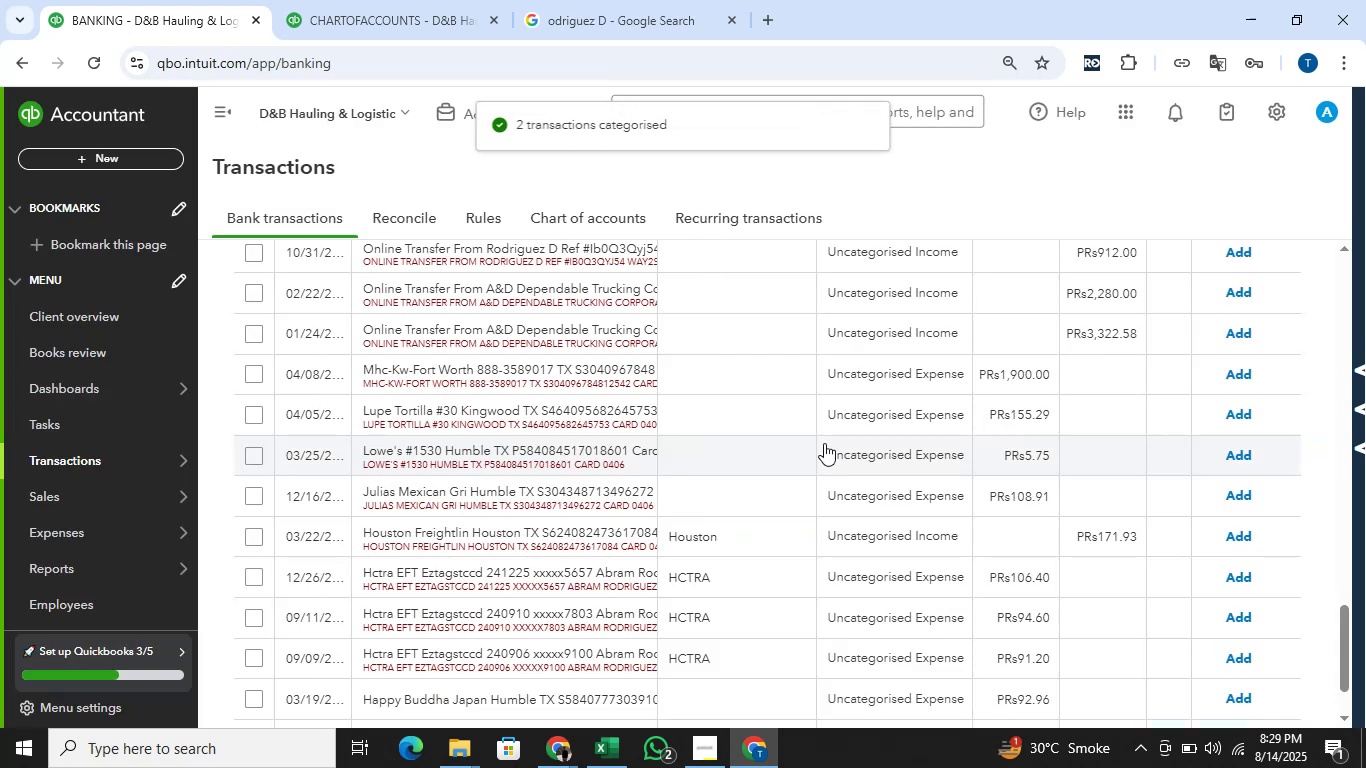 
scroll: coordinate [593, 431], scroll_direction: down, amount: 1.0
 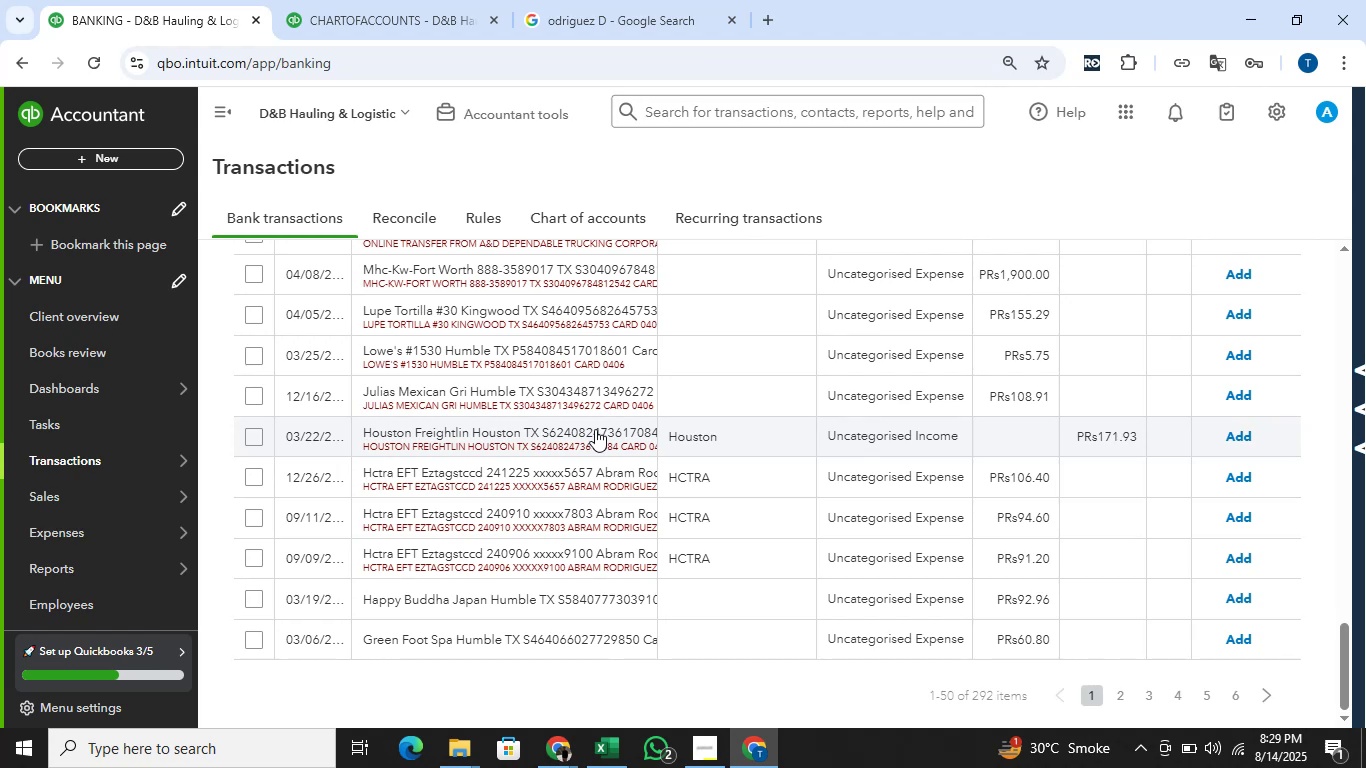 
scroll: coordinate [595, 429], scroll_direction: up, amount: 11.0
 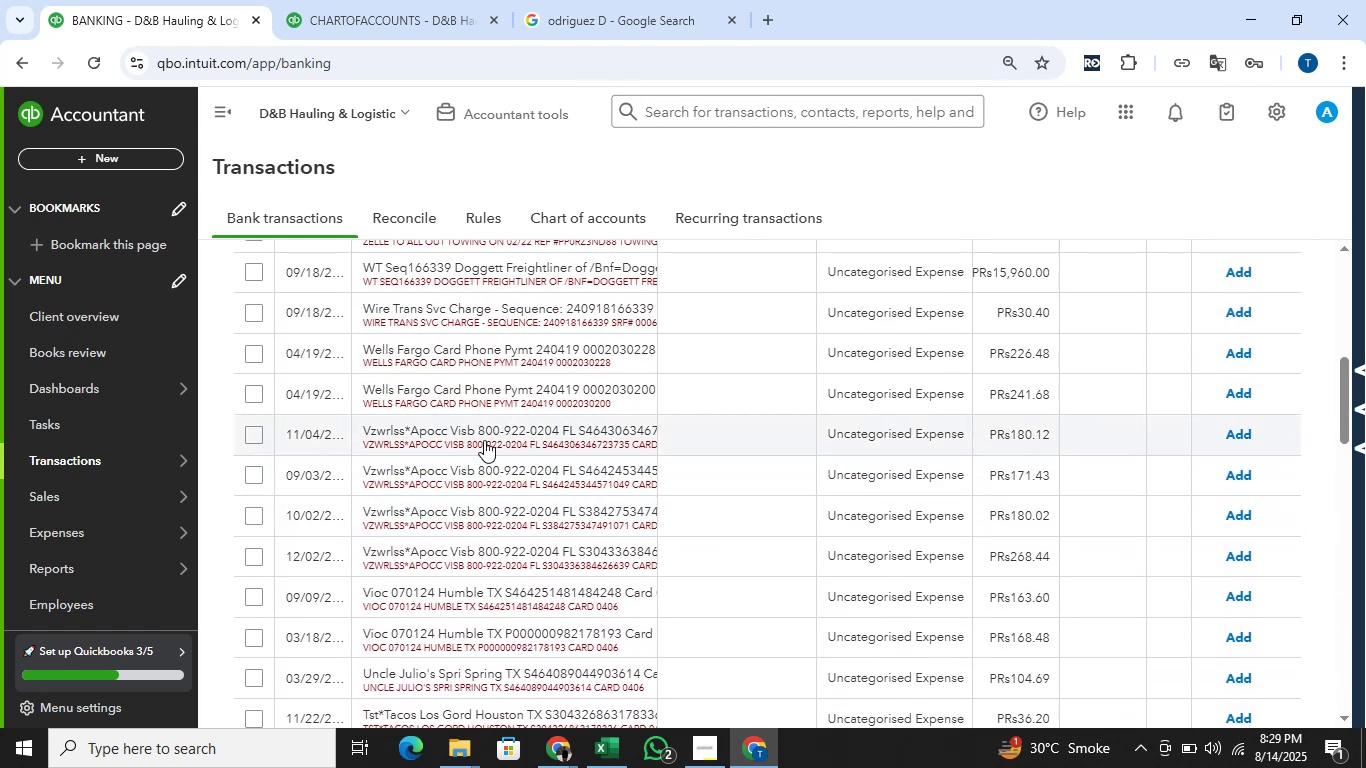 
wait(5.6)
 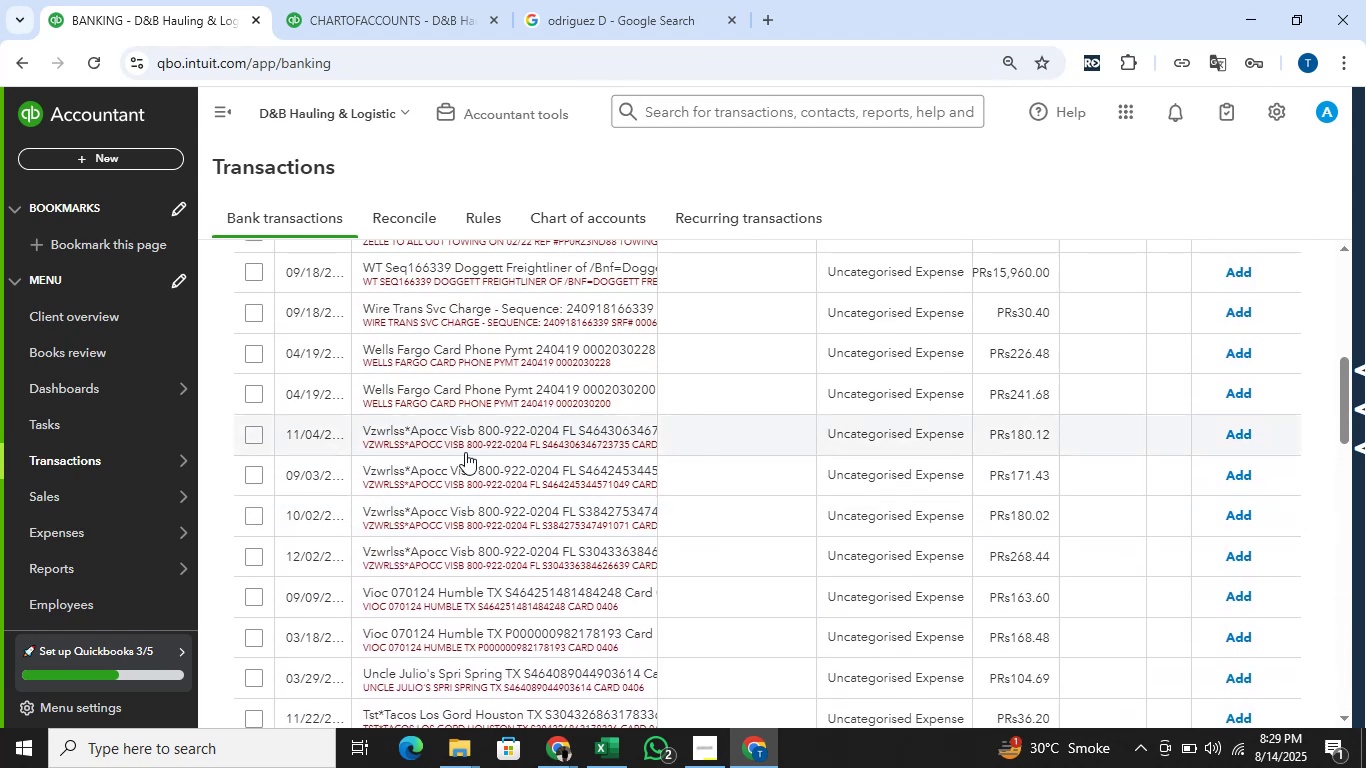 
left_click_drag(start_coordinate=[479, 430], to_coordinate=[362, 425])
 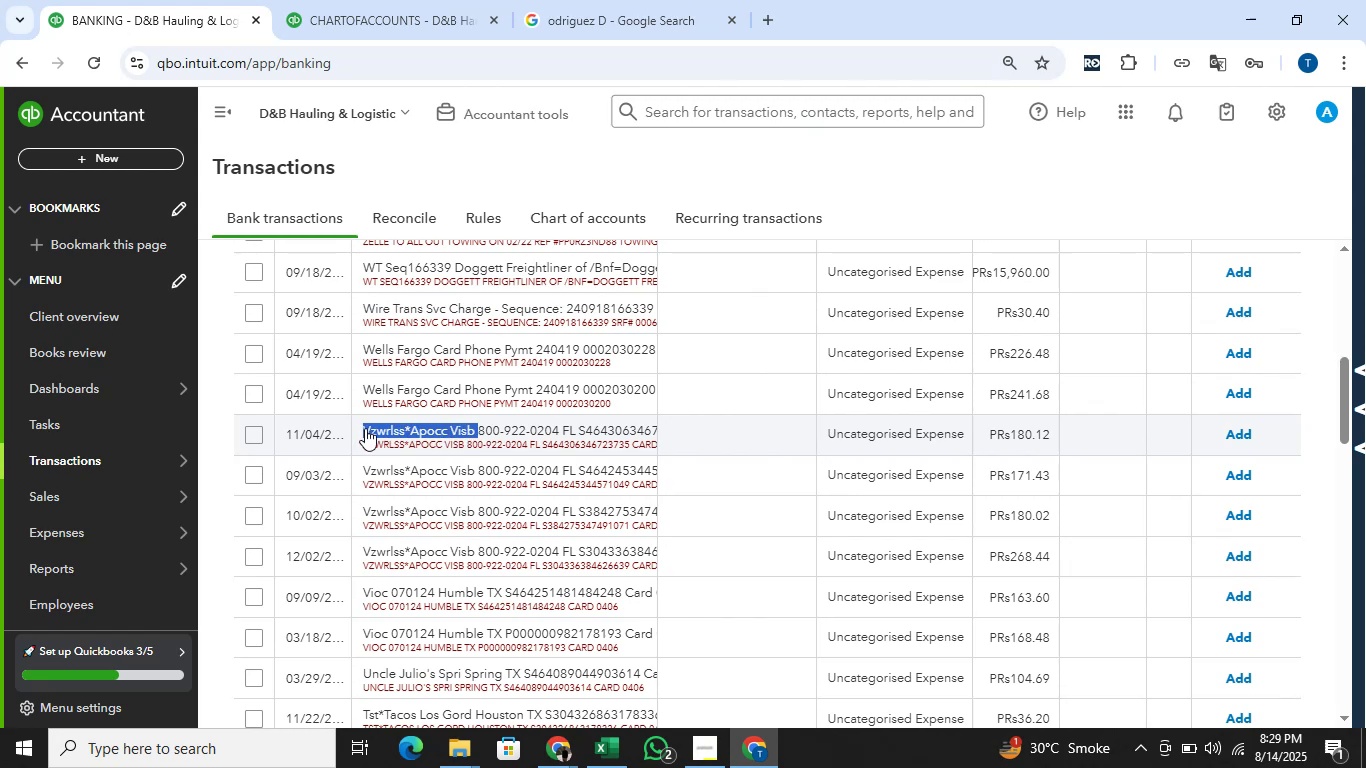 
key(Control+ControlLeft)
 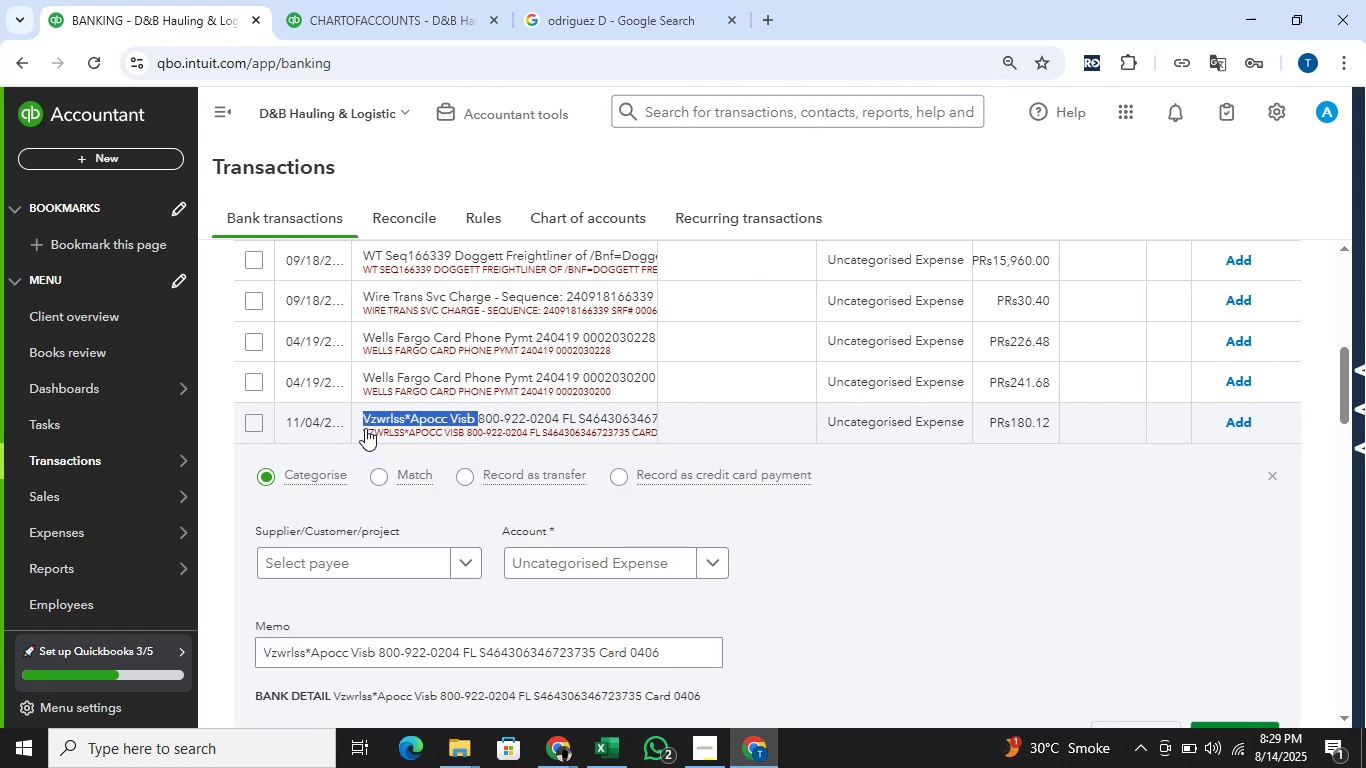 
key(Control+C)
 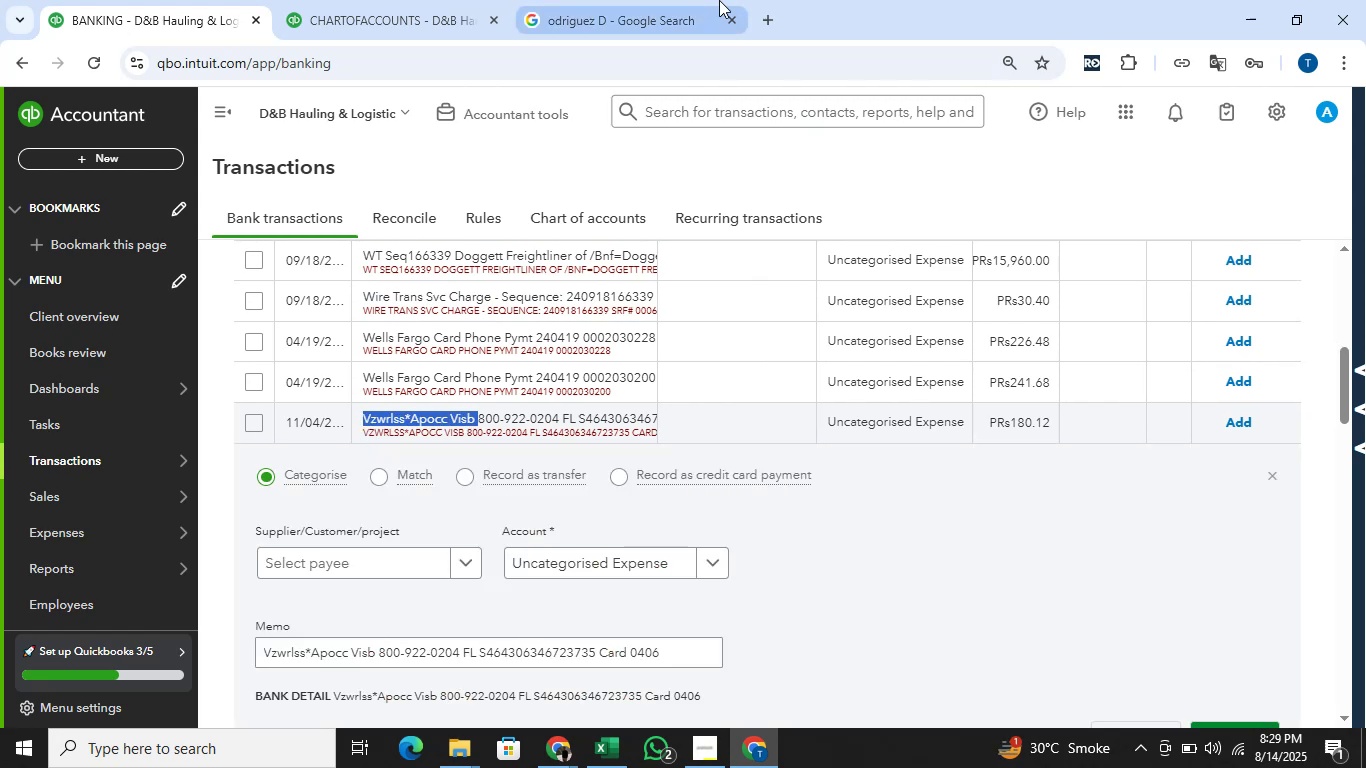 
left_click([719, 0])
 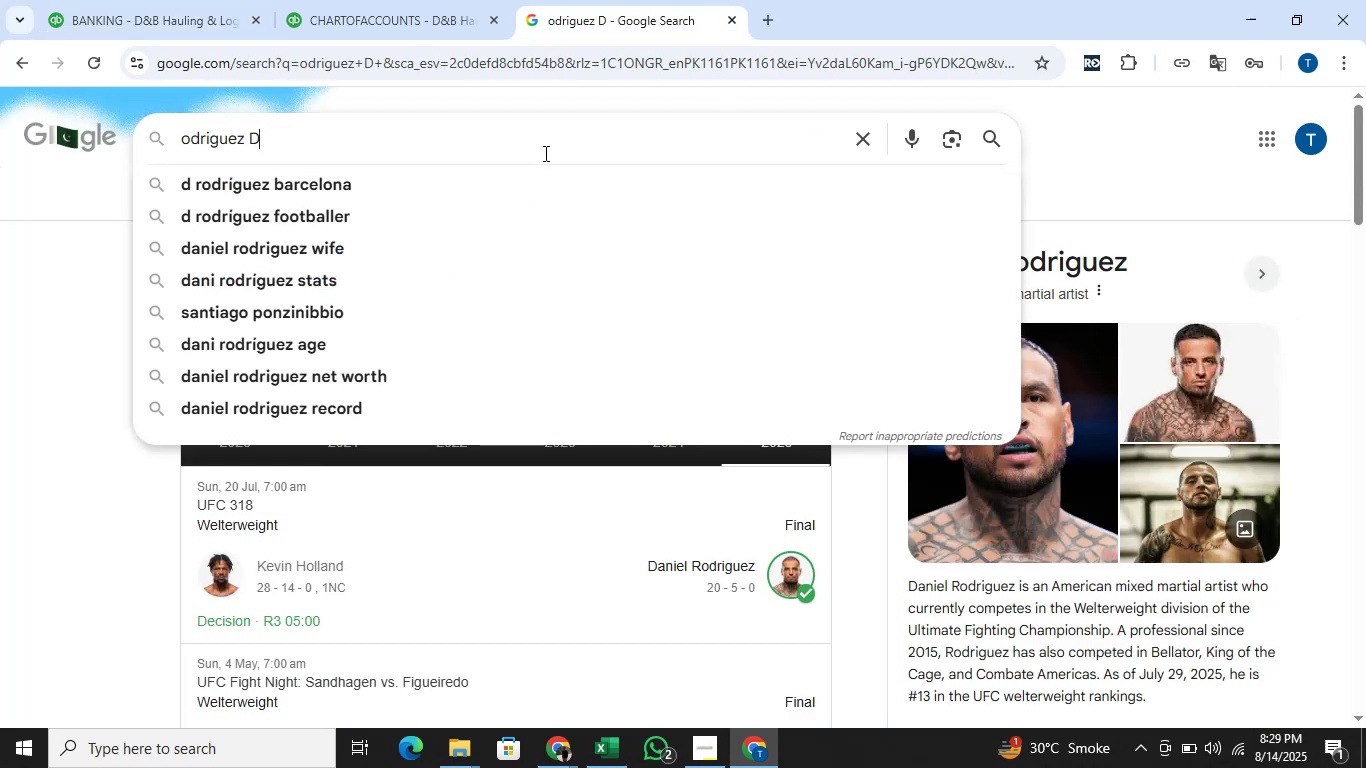 
hold_key(key=Backspace, duration=1.03)
 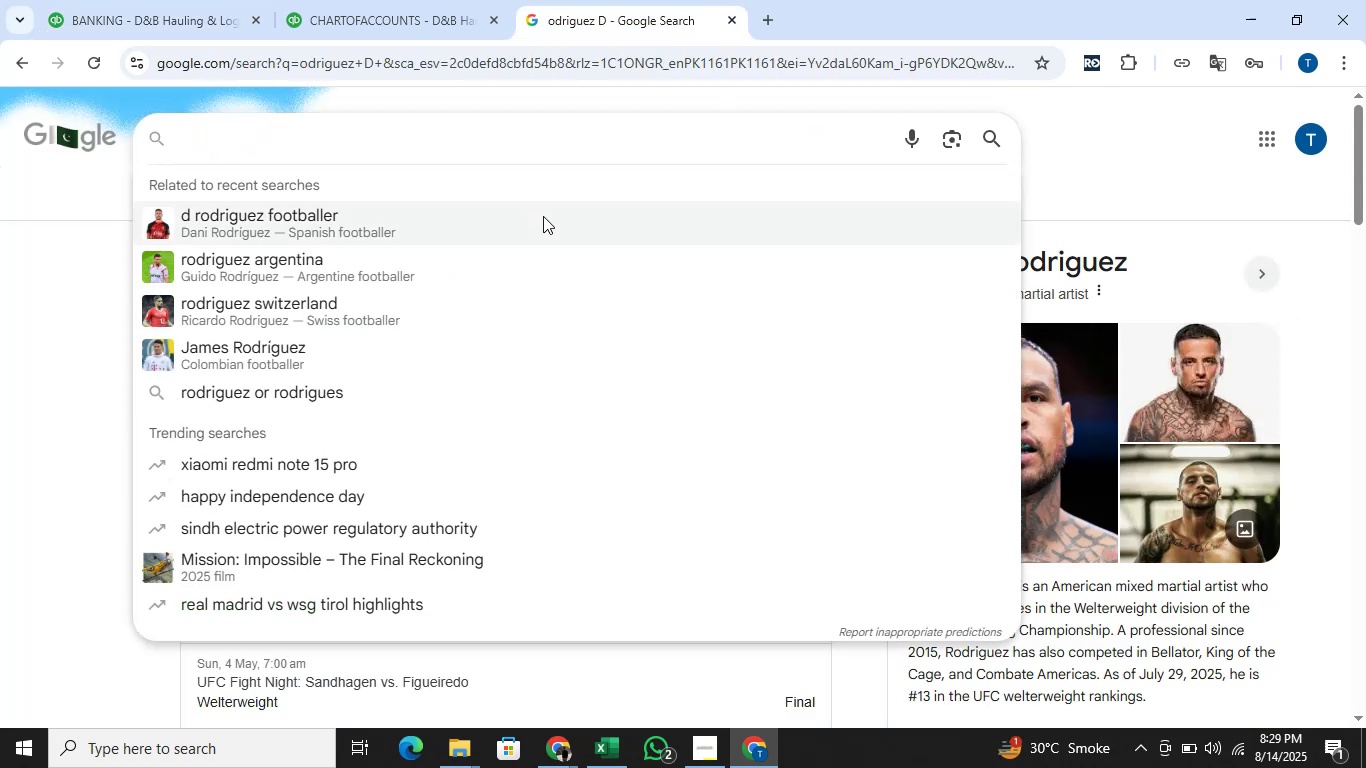 
key(Control+V)
 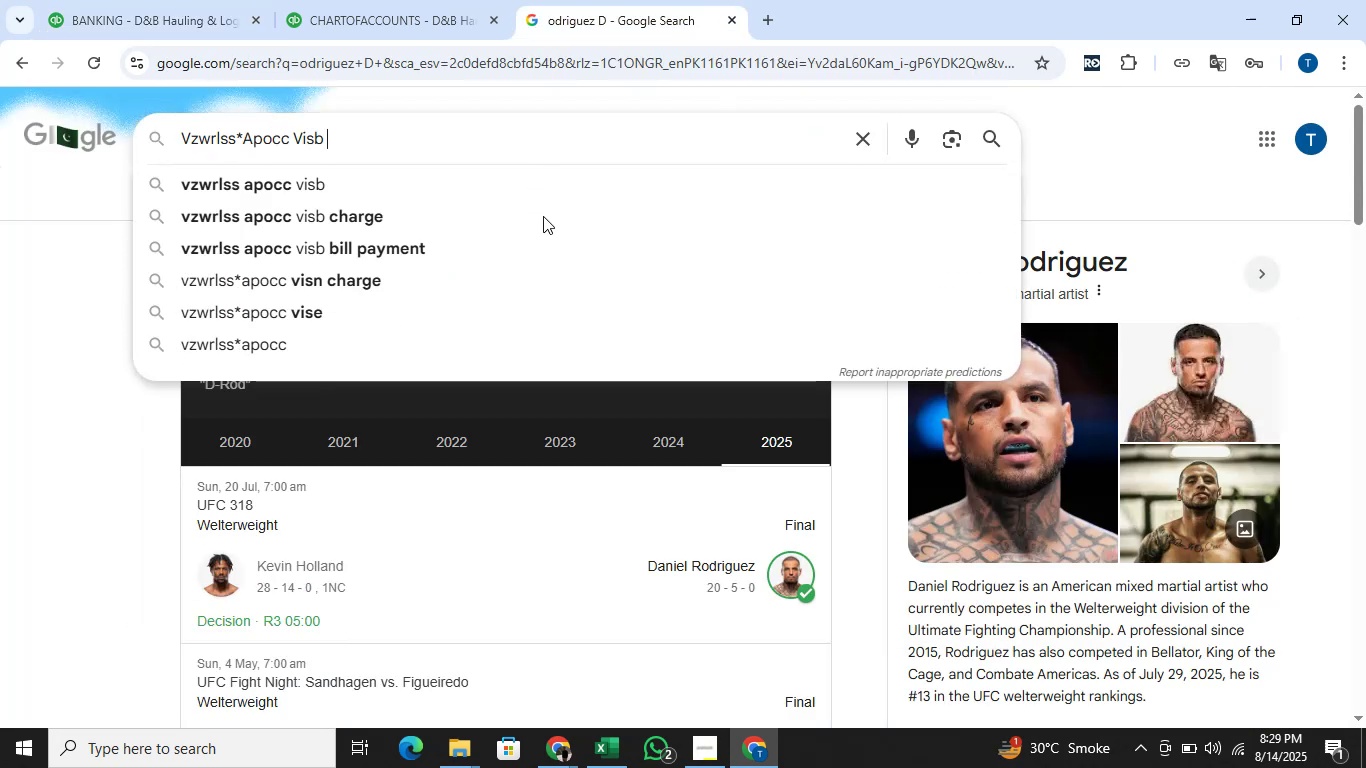 
key(Enter)
 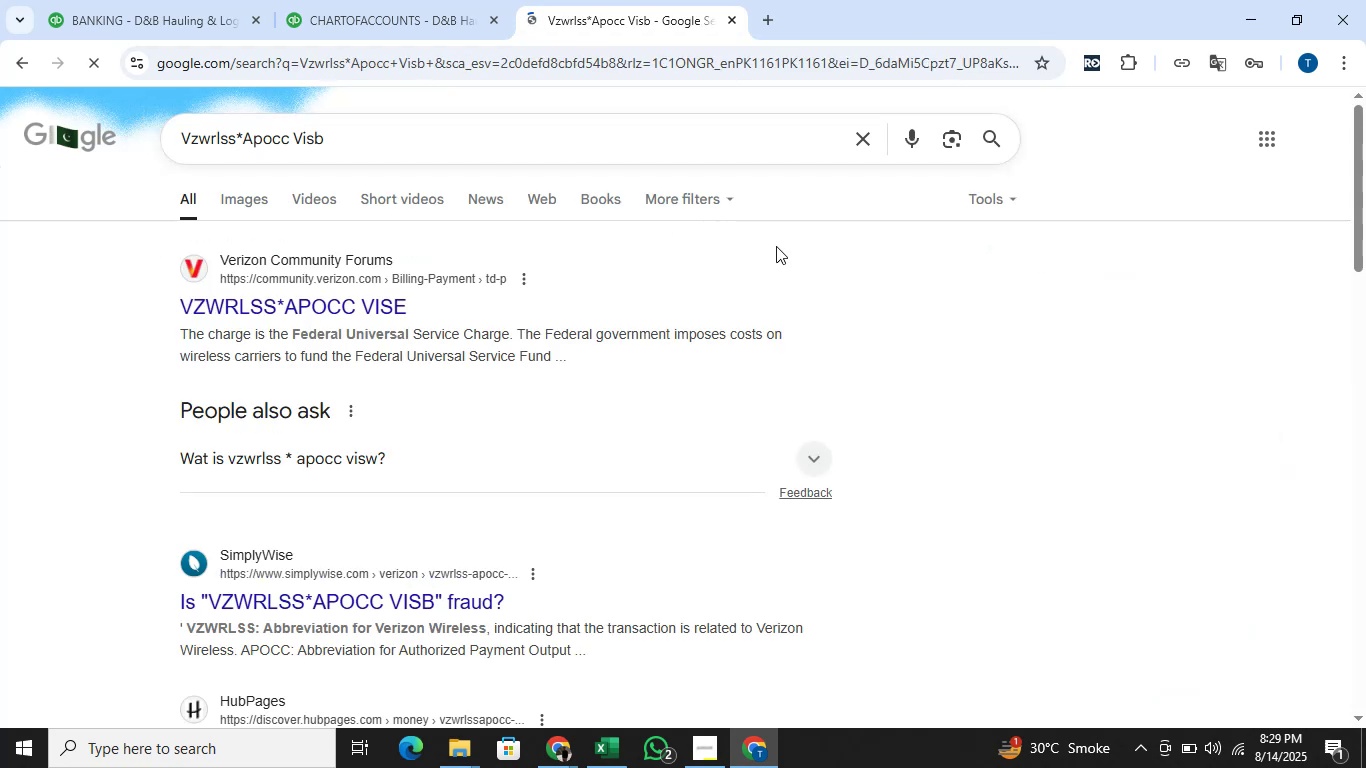 
scroll: coordinate [892, 321], scroll_direction: down, amount: 5.0
 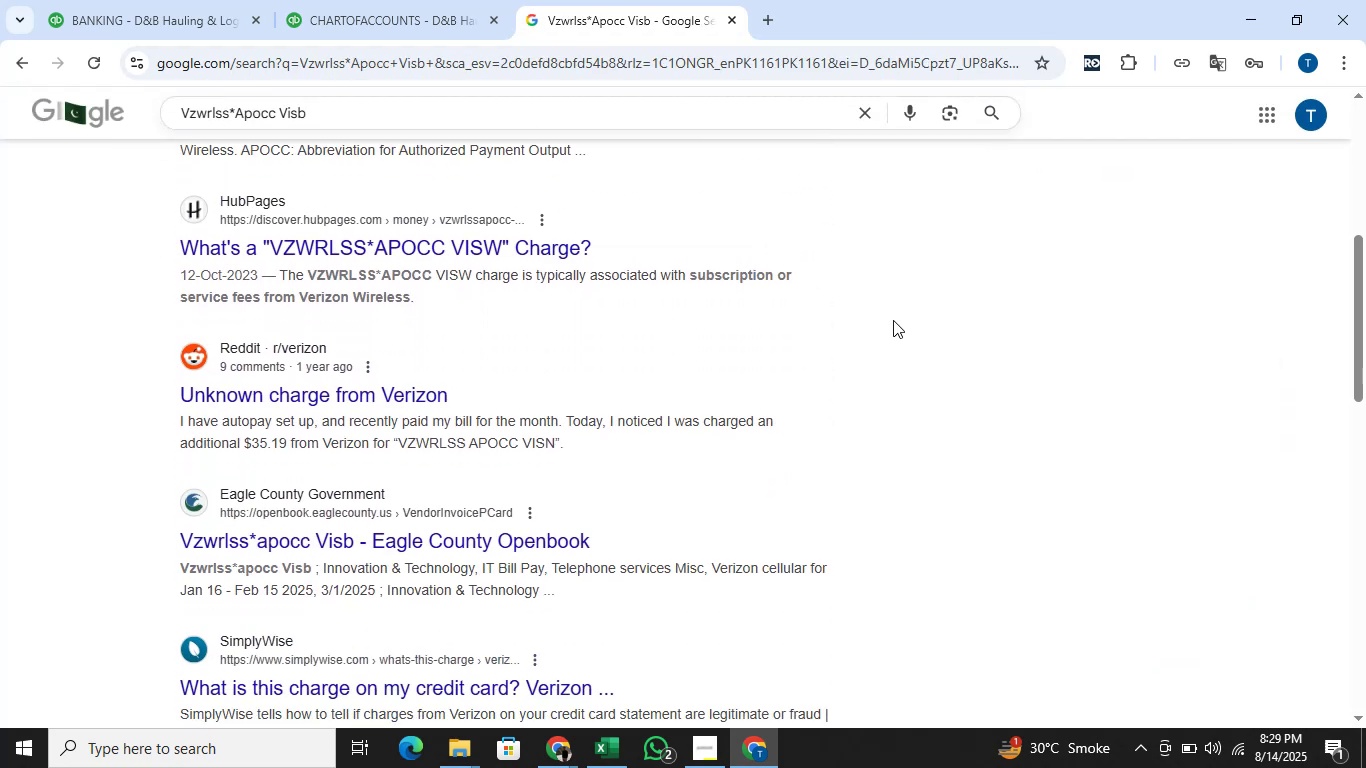 
scroll: coordinate [894, 319], scroll_direction: up, amount: 5.0
 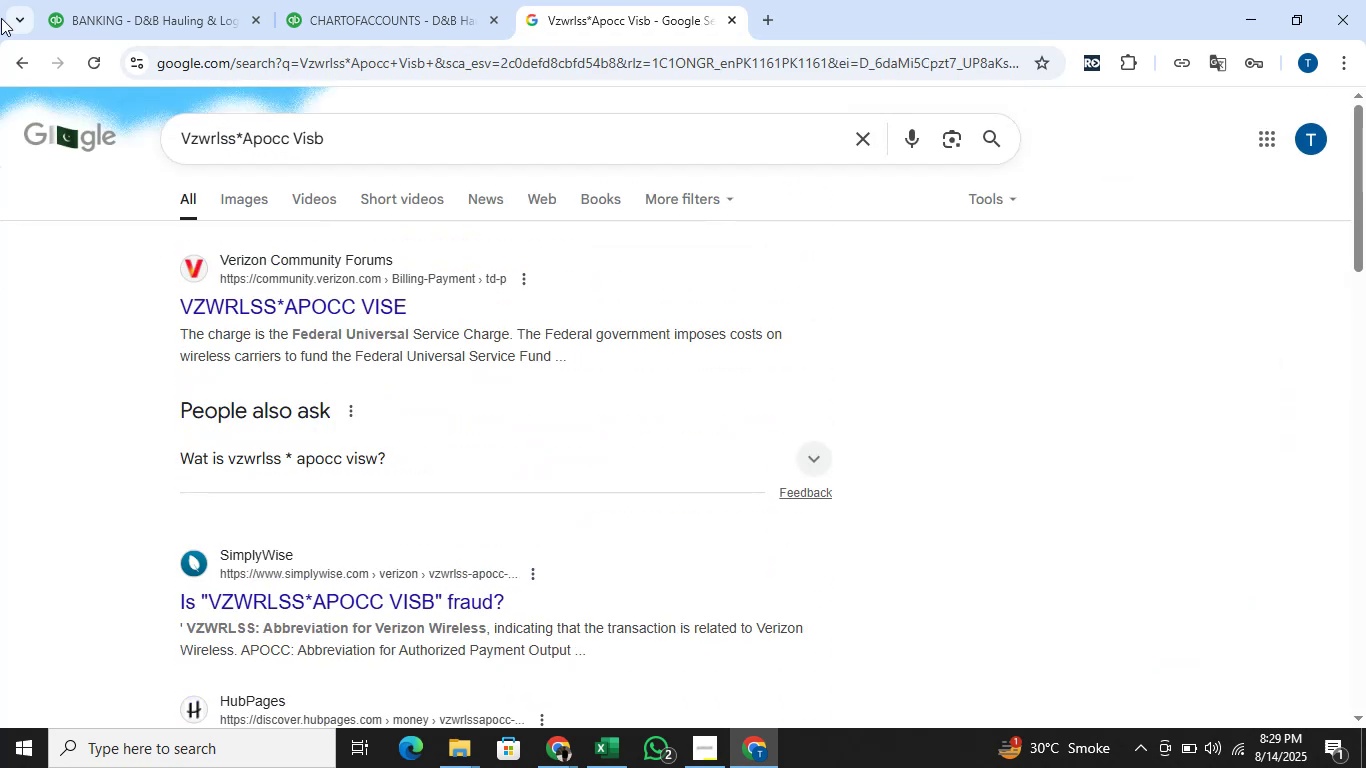 
left_click([146, 0])
 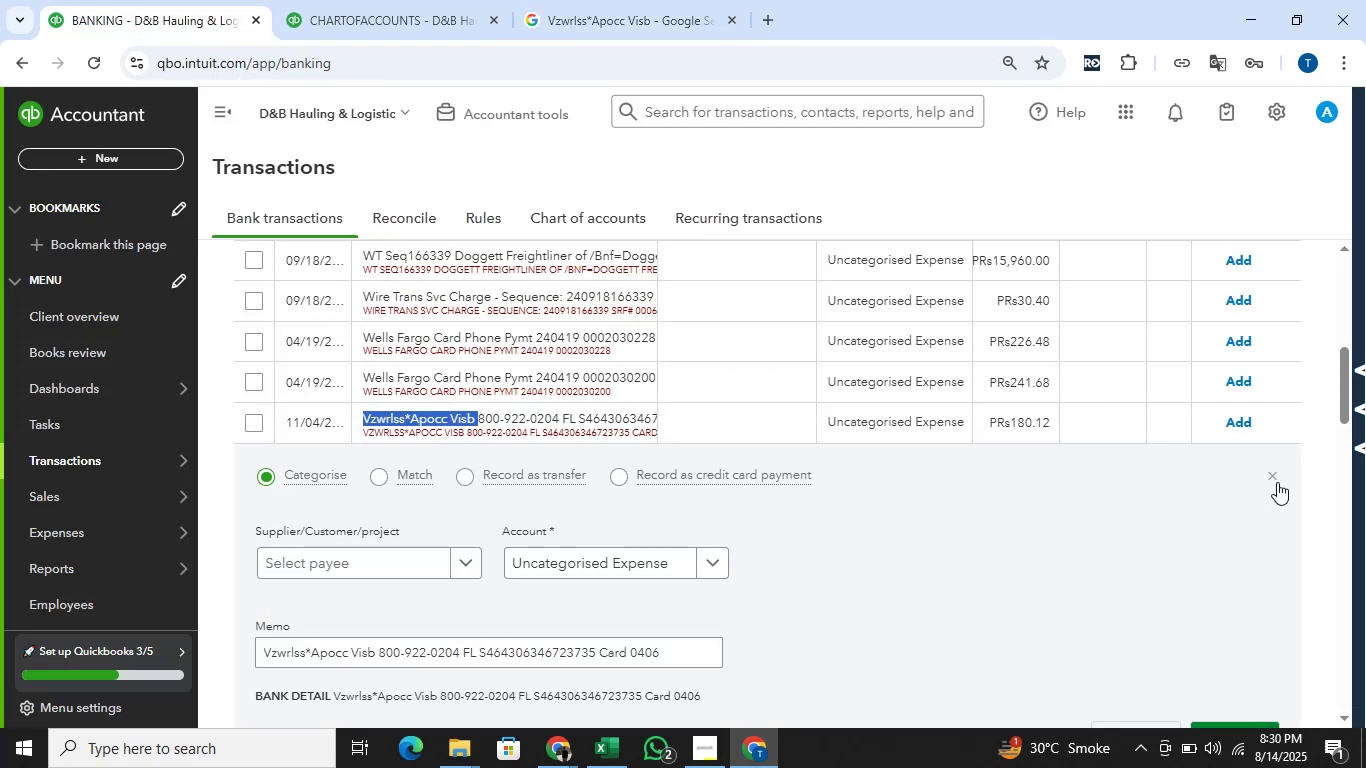 
left_click([1266, 472])
 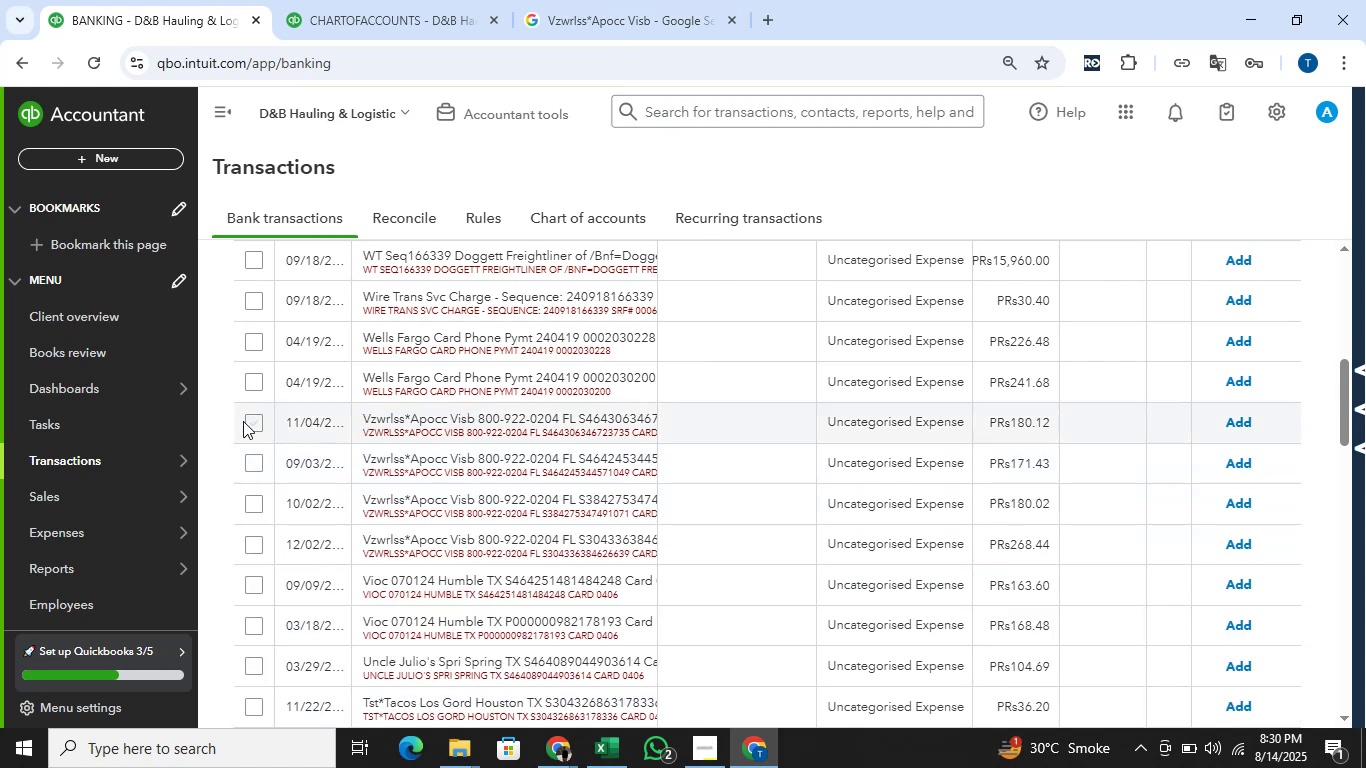 
left_click([251, 419])
 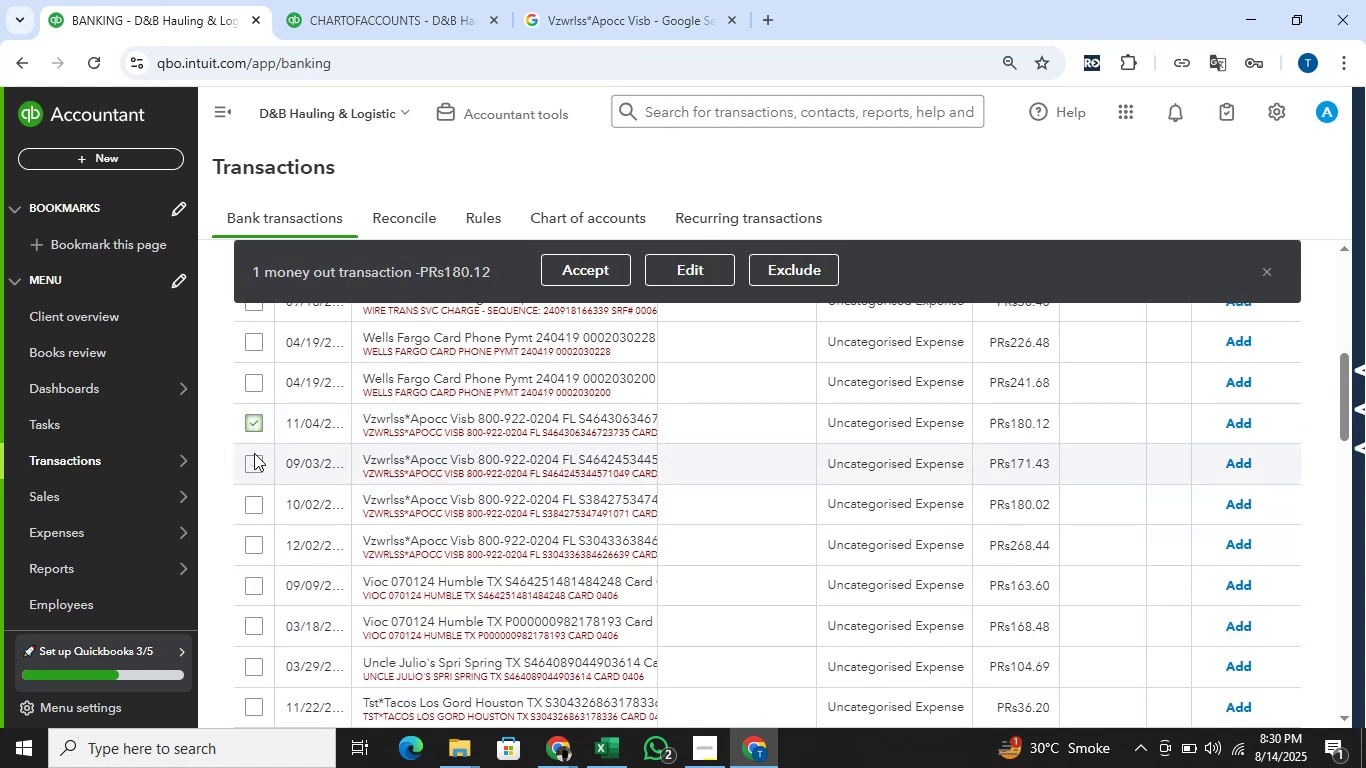 
left_click([252, 449])
 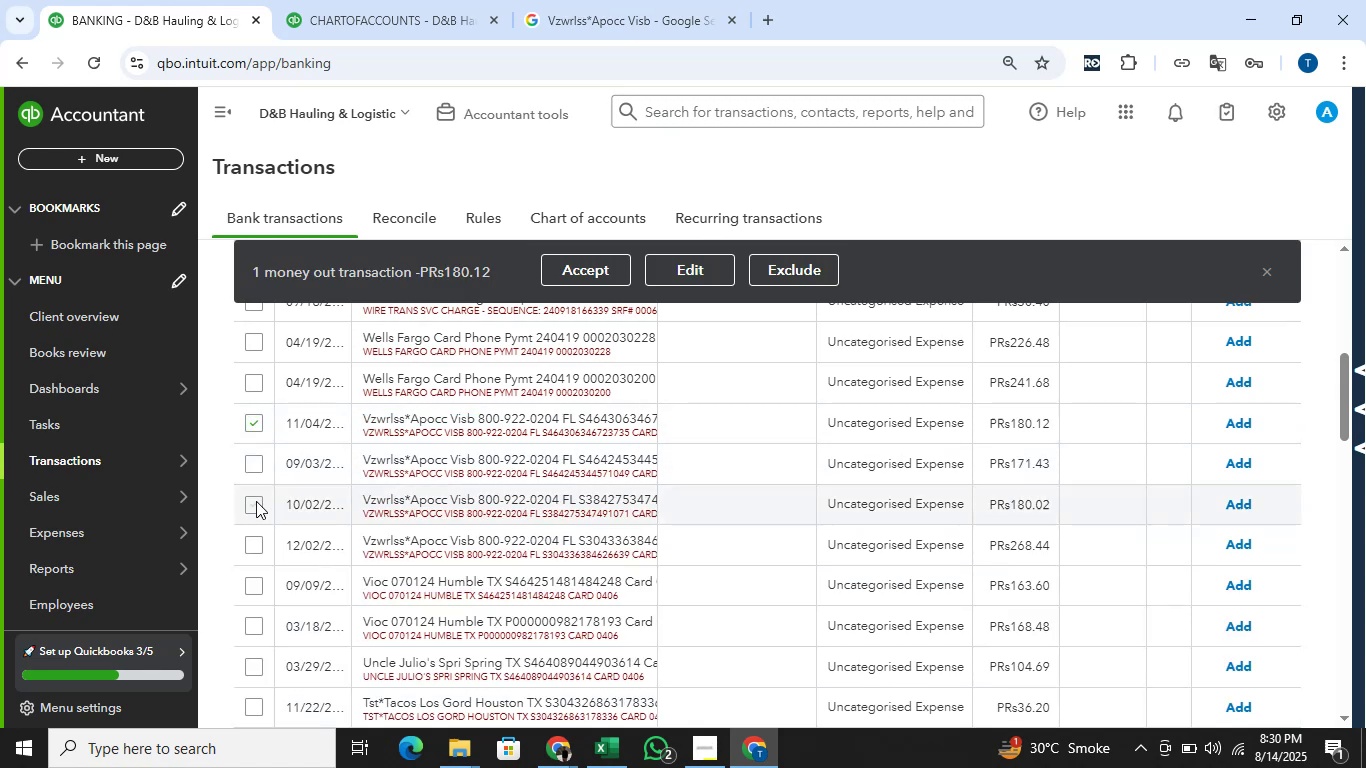 
left_click([256, 503])
 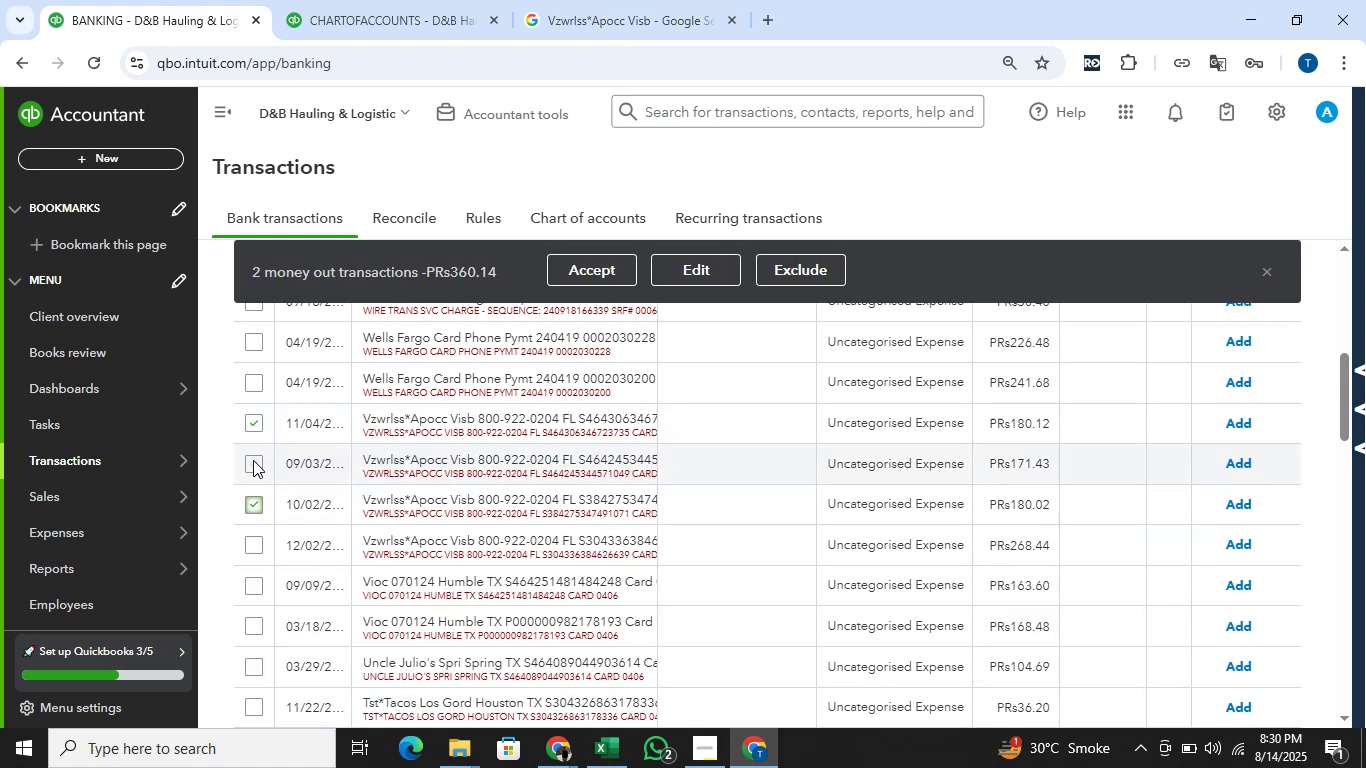 
left_click([253, 460])
 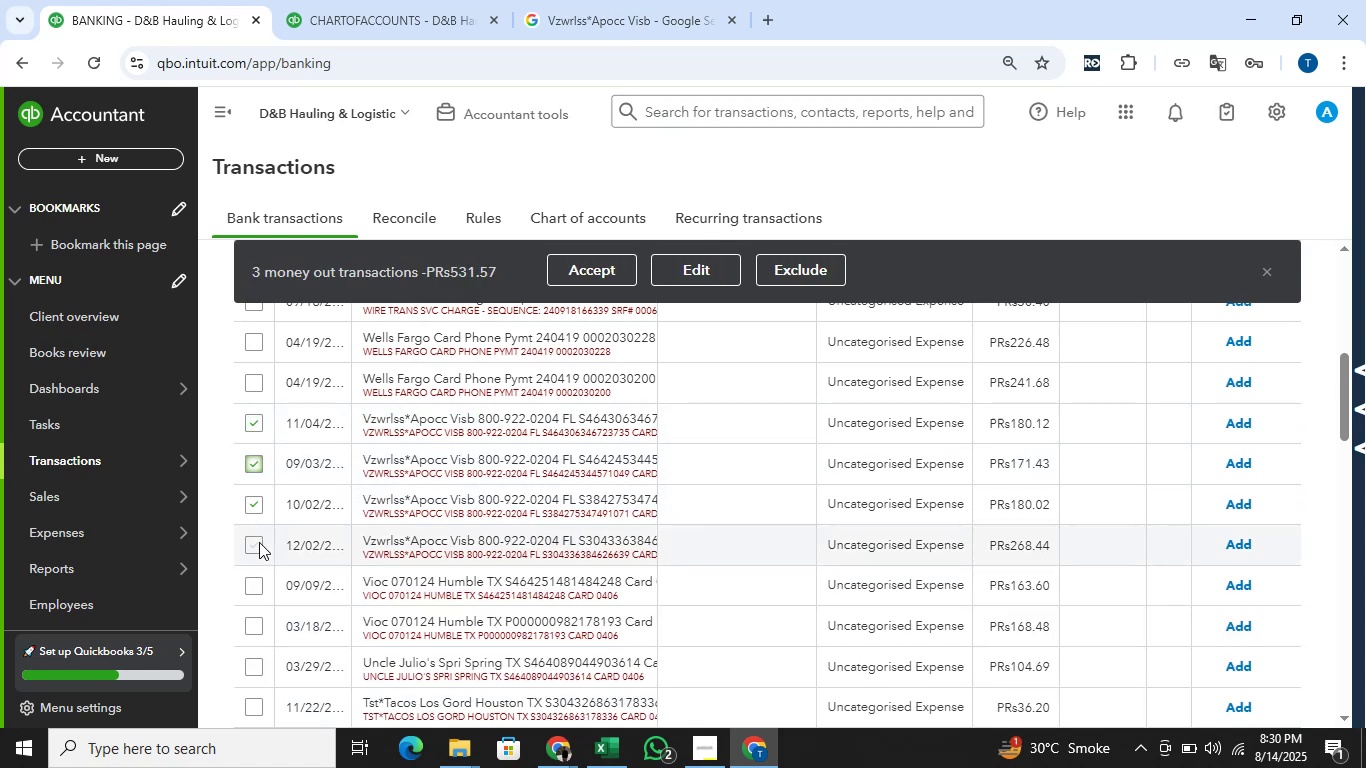 
left_click([259, 542])
 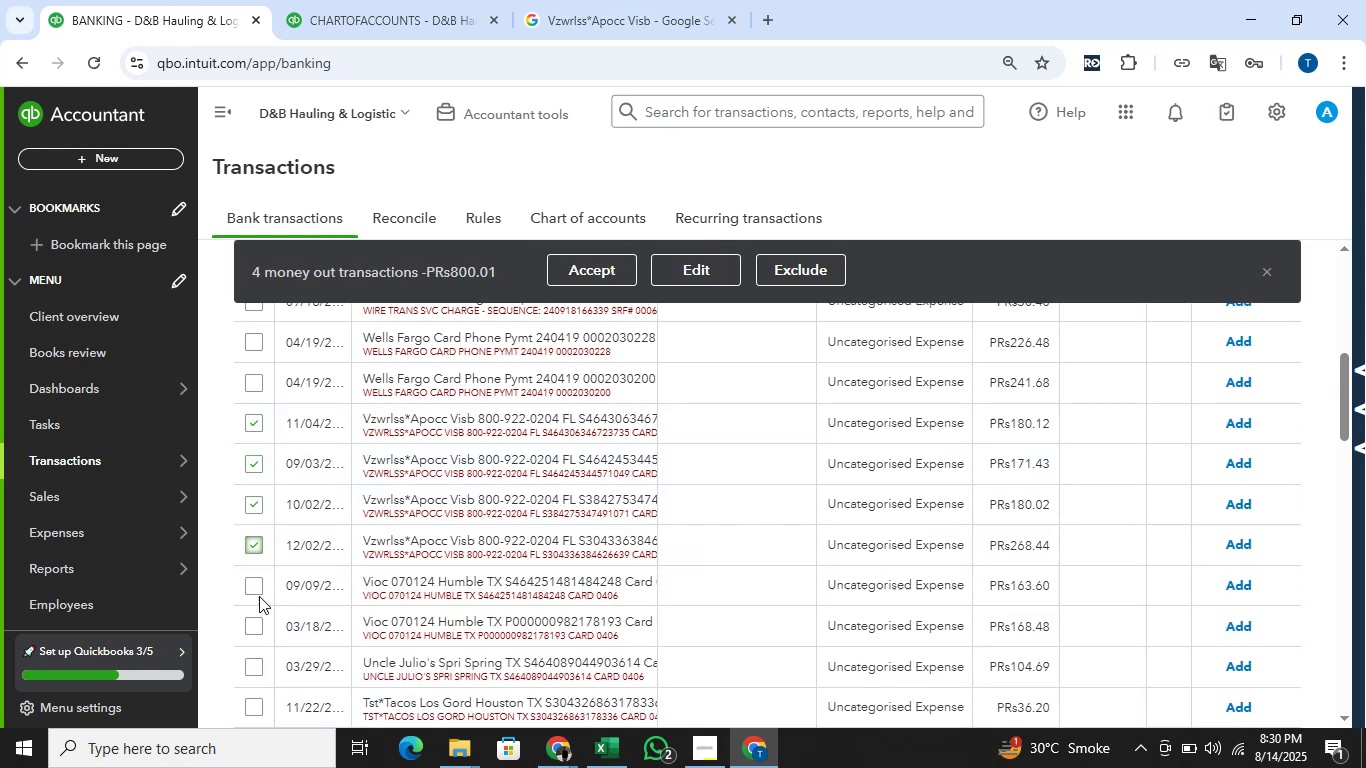 
left_click([252, 585])
 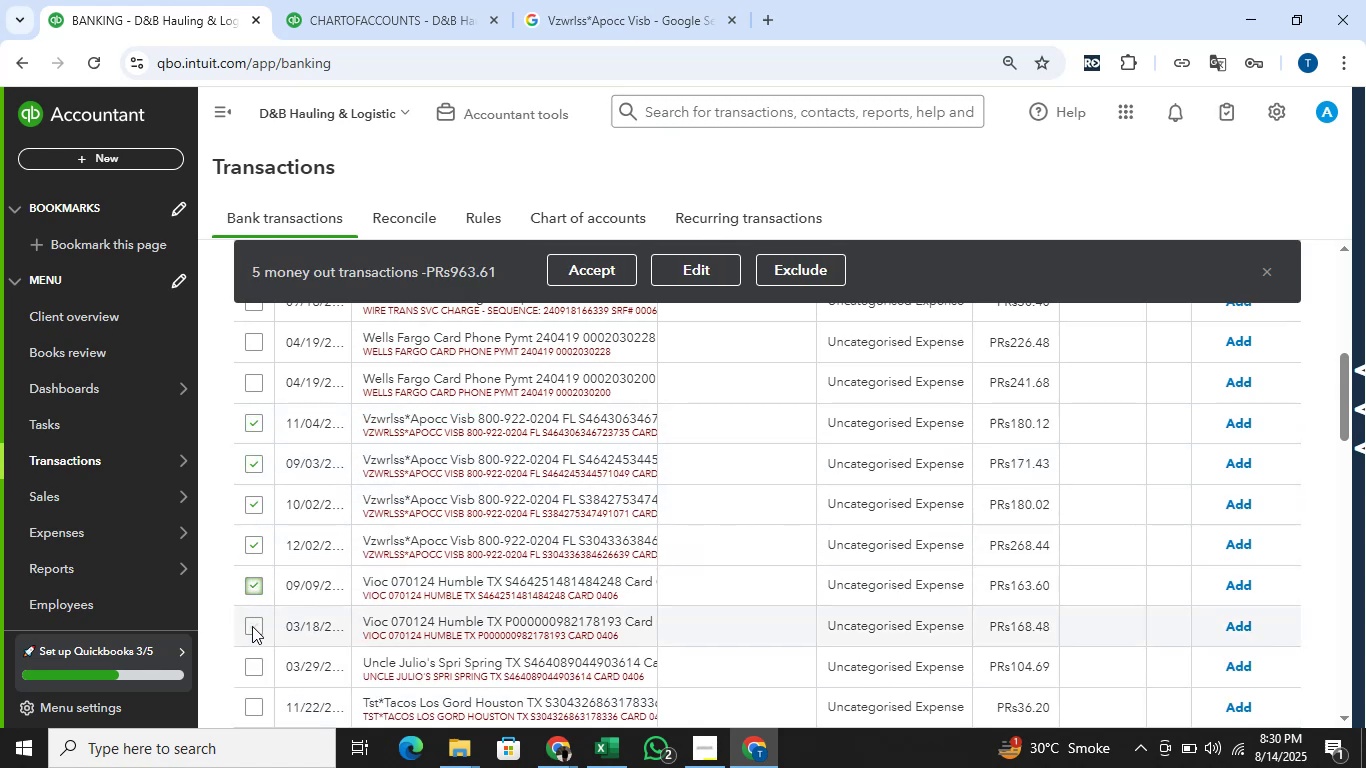 
left_click([252, 627])
 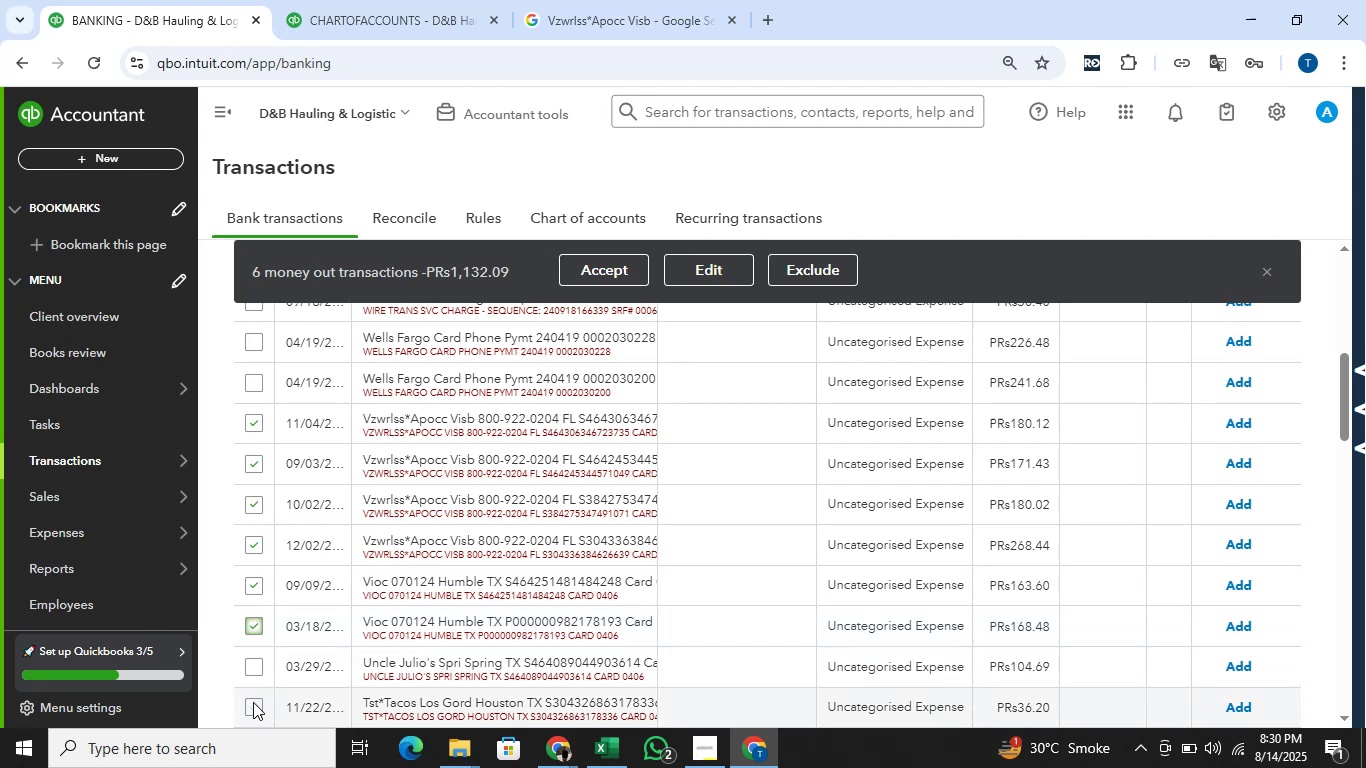 
wait(5.96)
 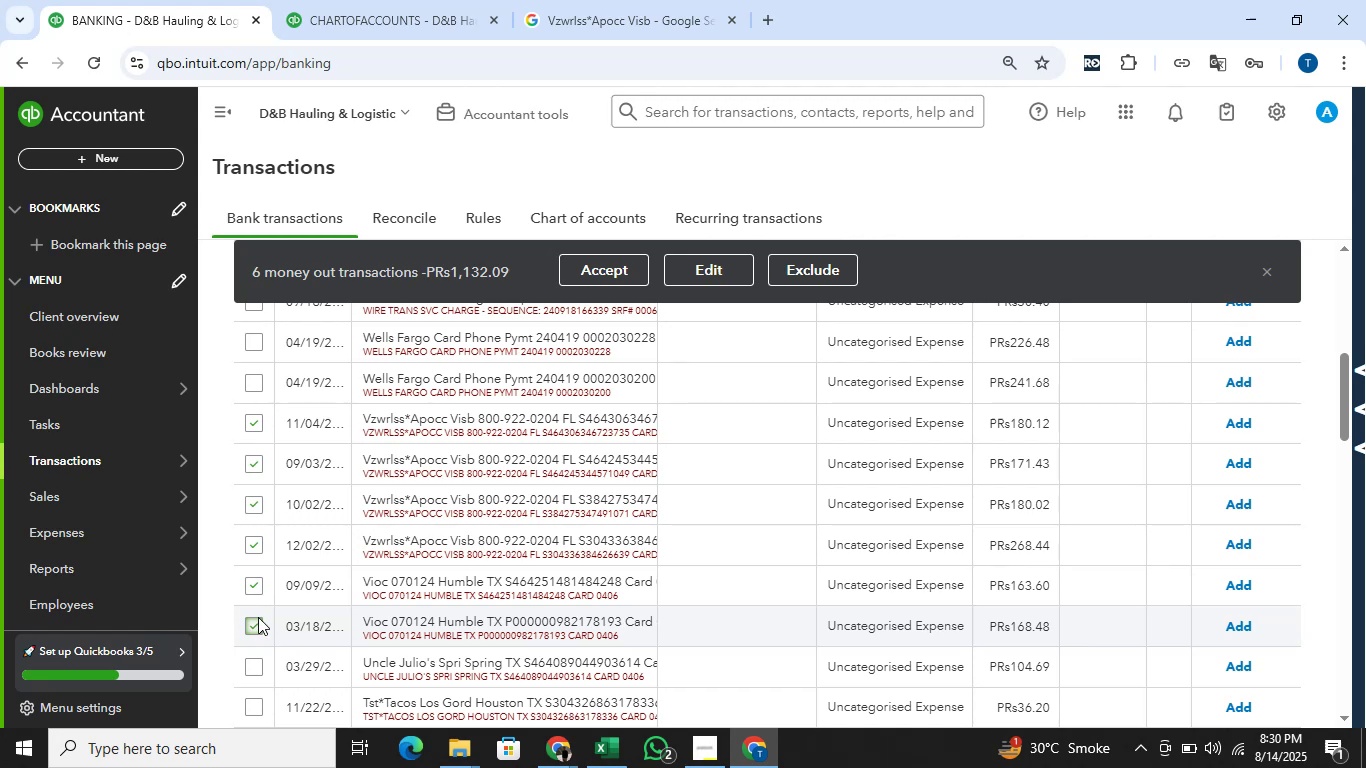 
left_click([703, 272])
 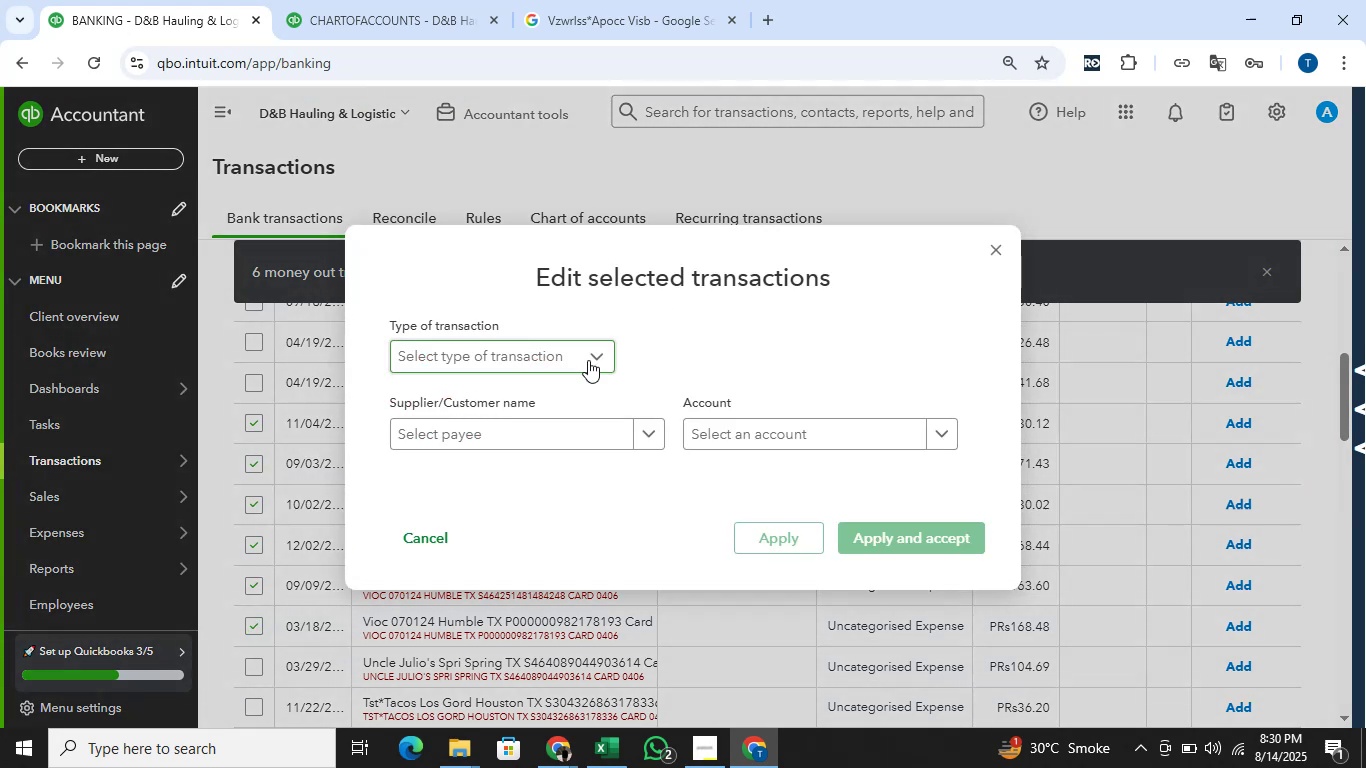 
left_click([588, 360])
 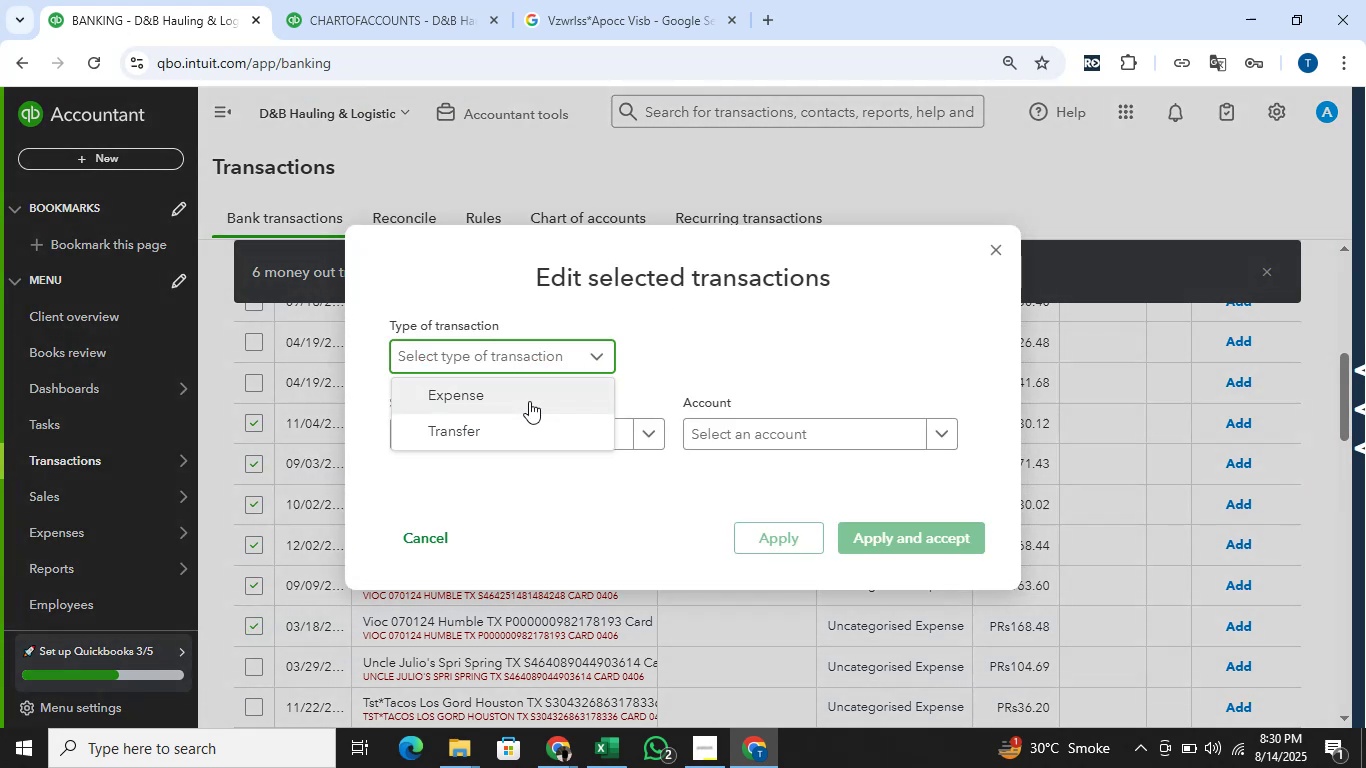 
left_click([529, 401])
 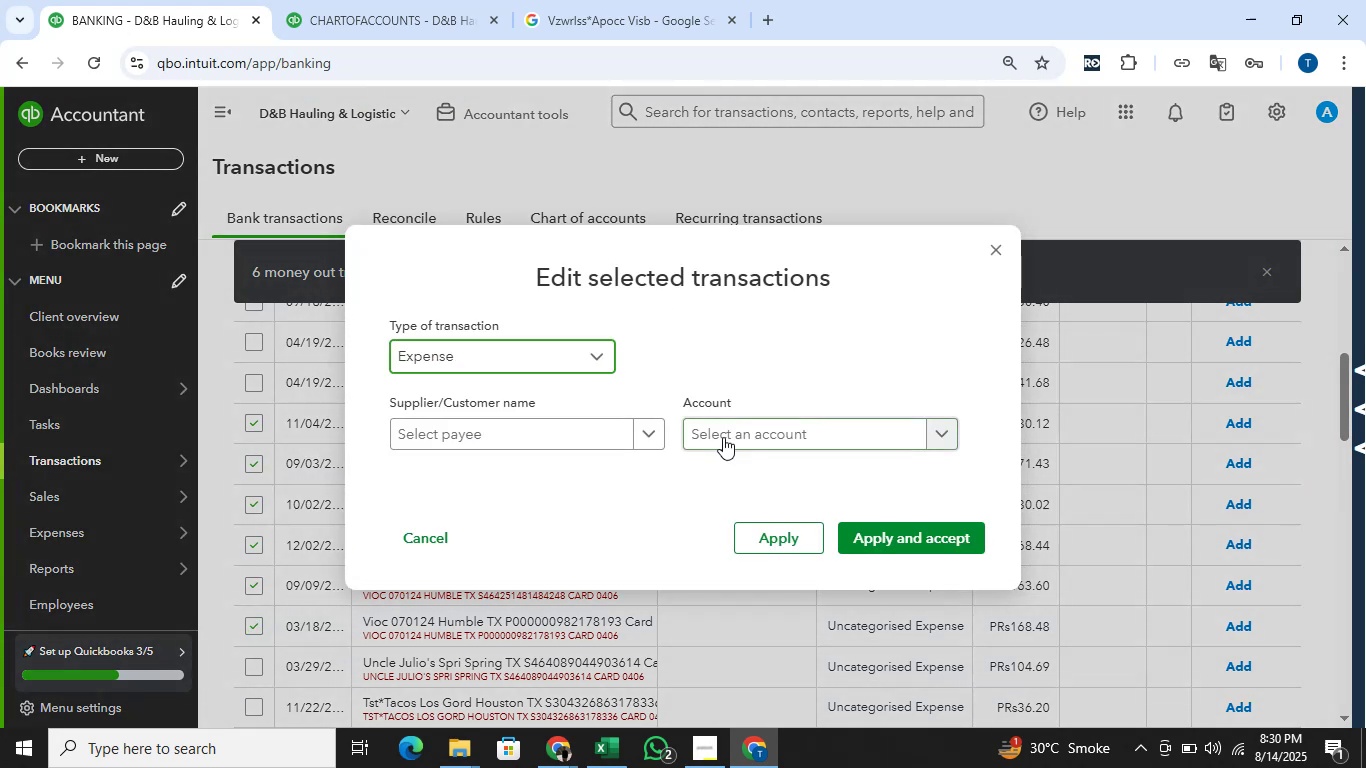 
left_click([723, 437])
 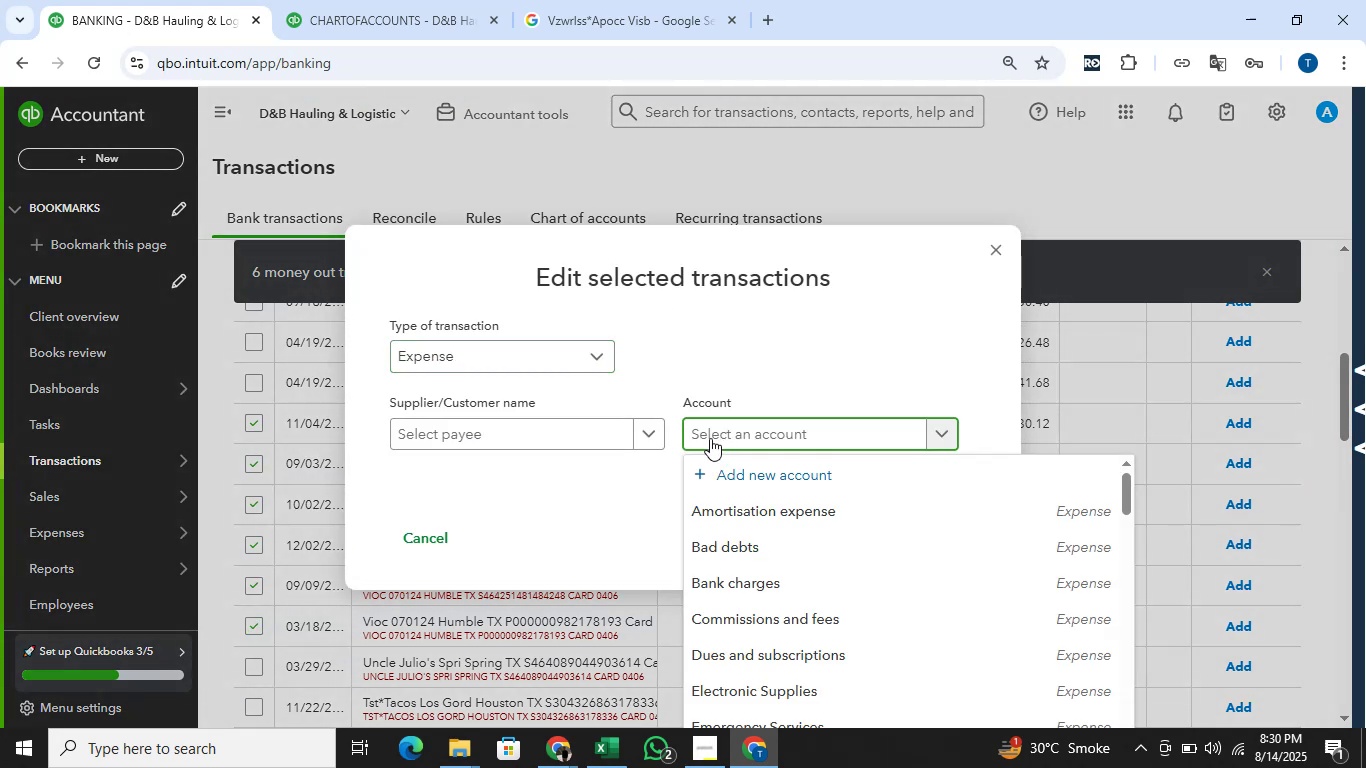 
type(dues)
 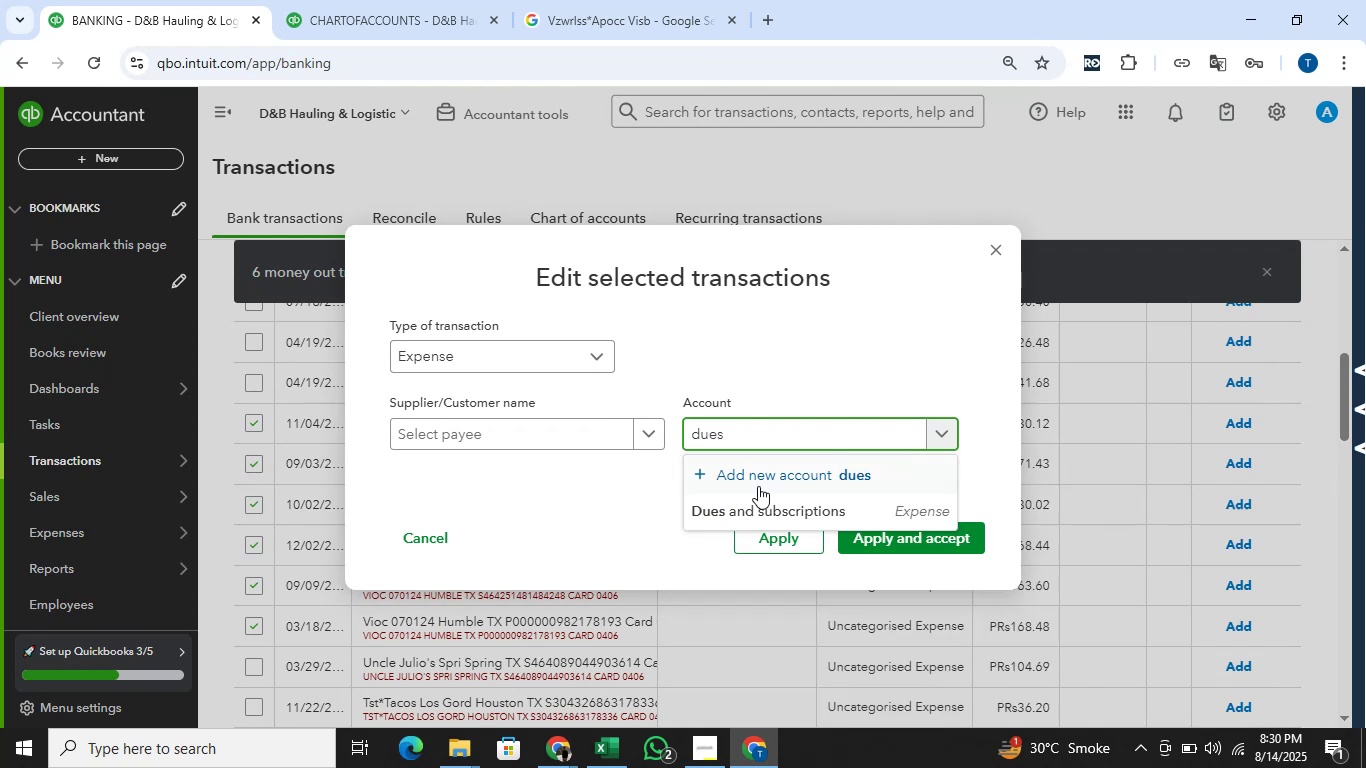 
left_click([778, 509])
 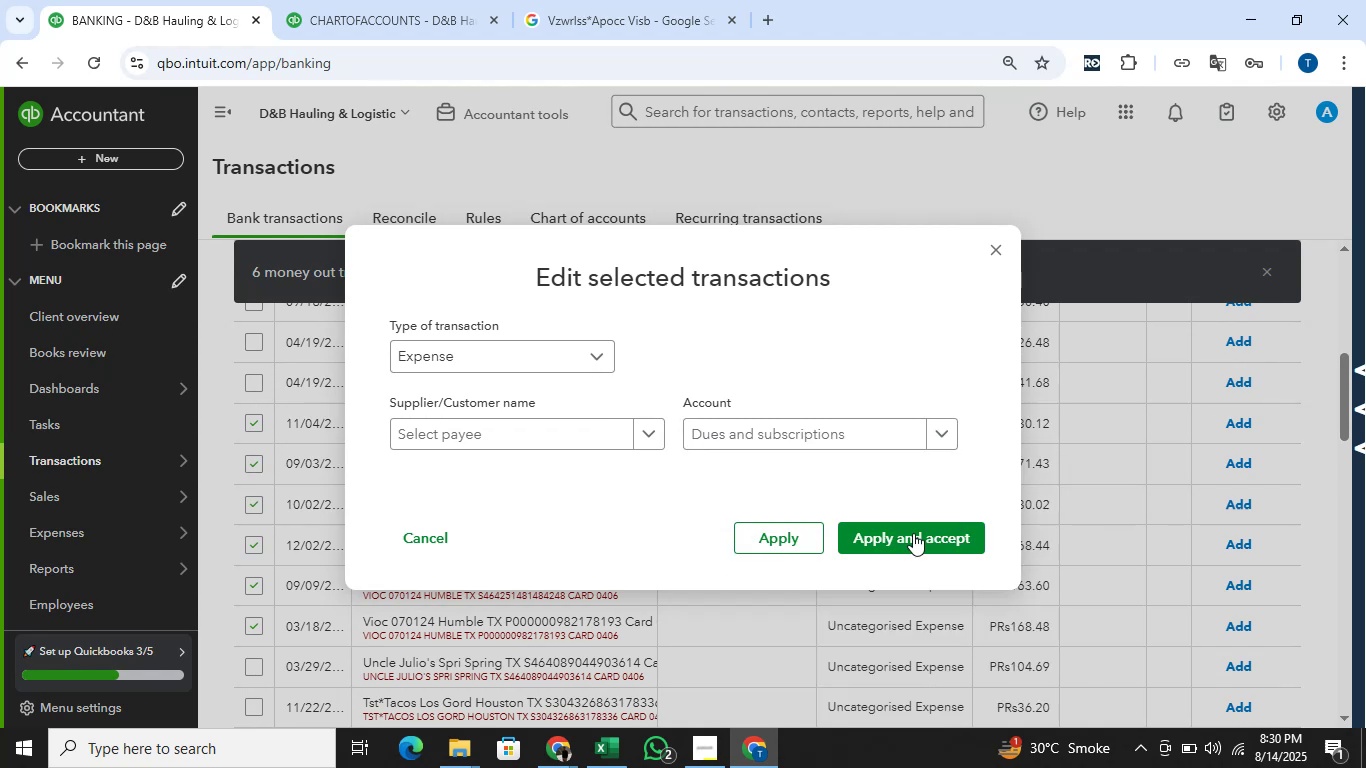 
left_click([913, 533])
 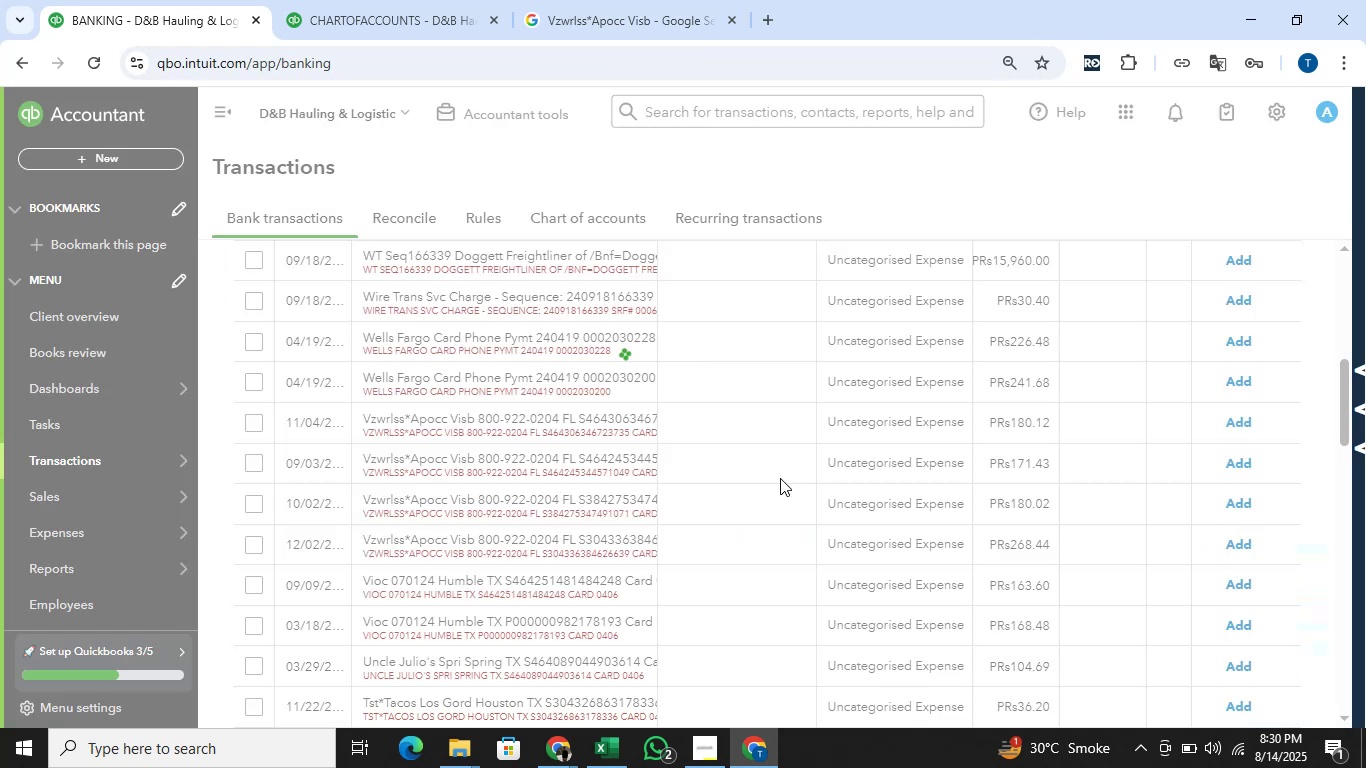 
scroll: coordinate [755, 482], scroll_direction: up, amount: 6.0
 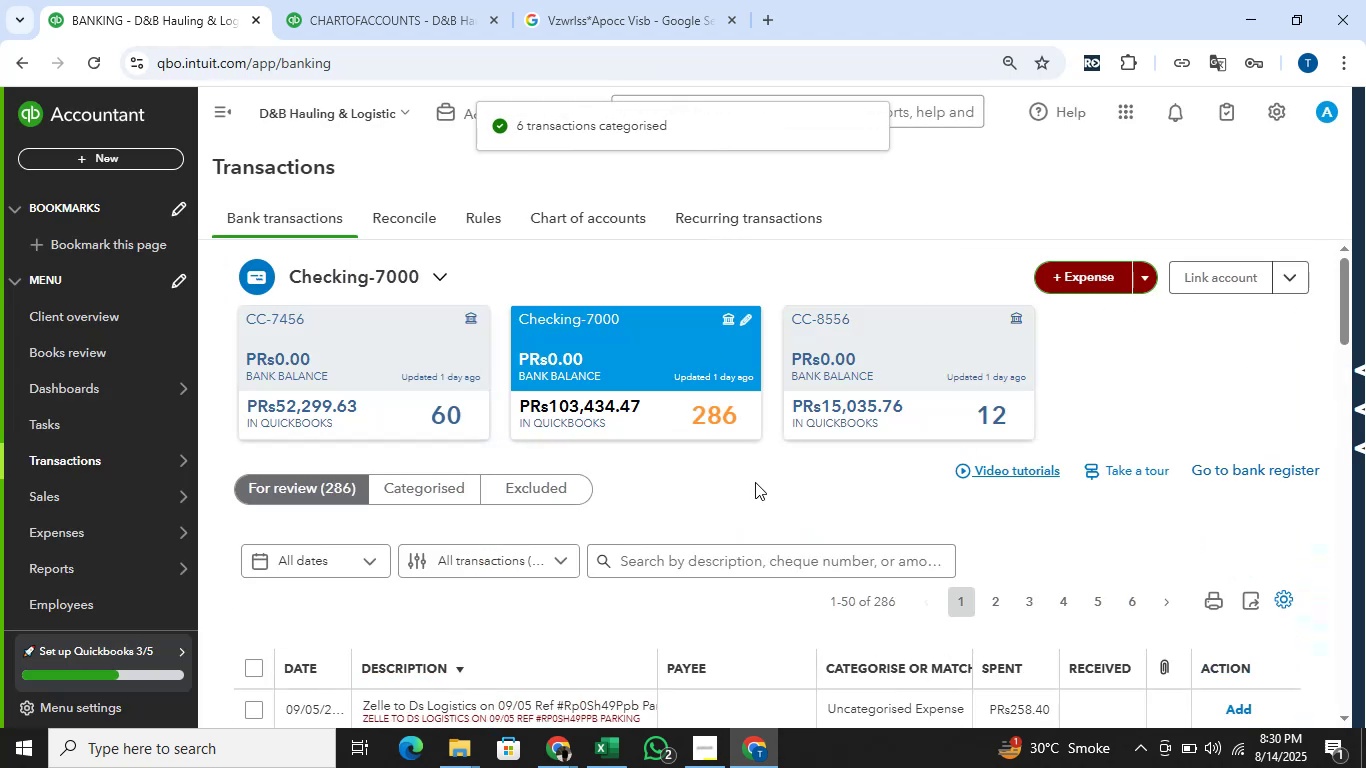 
scroll: coordinate [993, 399], scroll_direction: down, amount: 12.0
 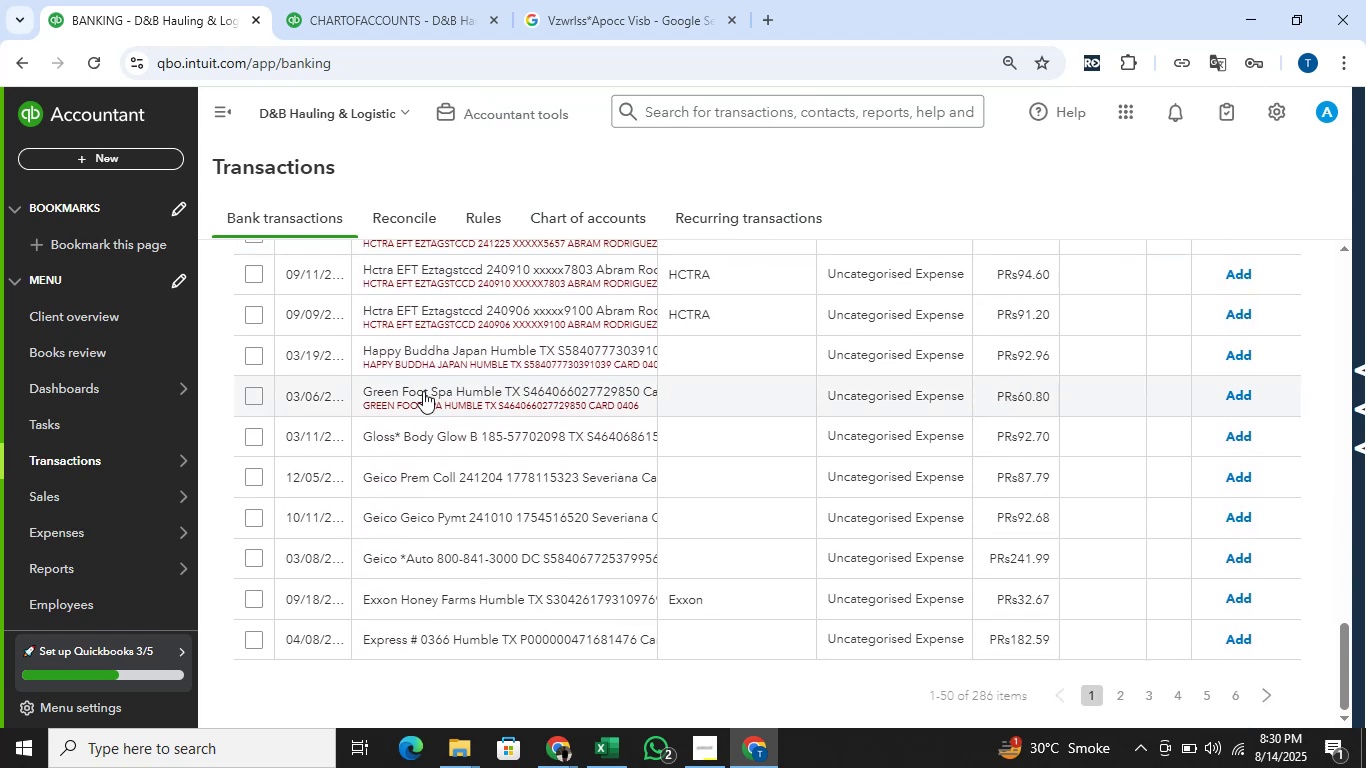 
wait(11.71)
 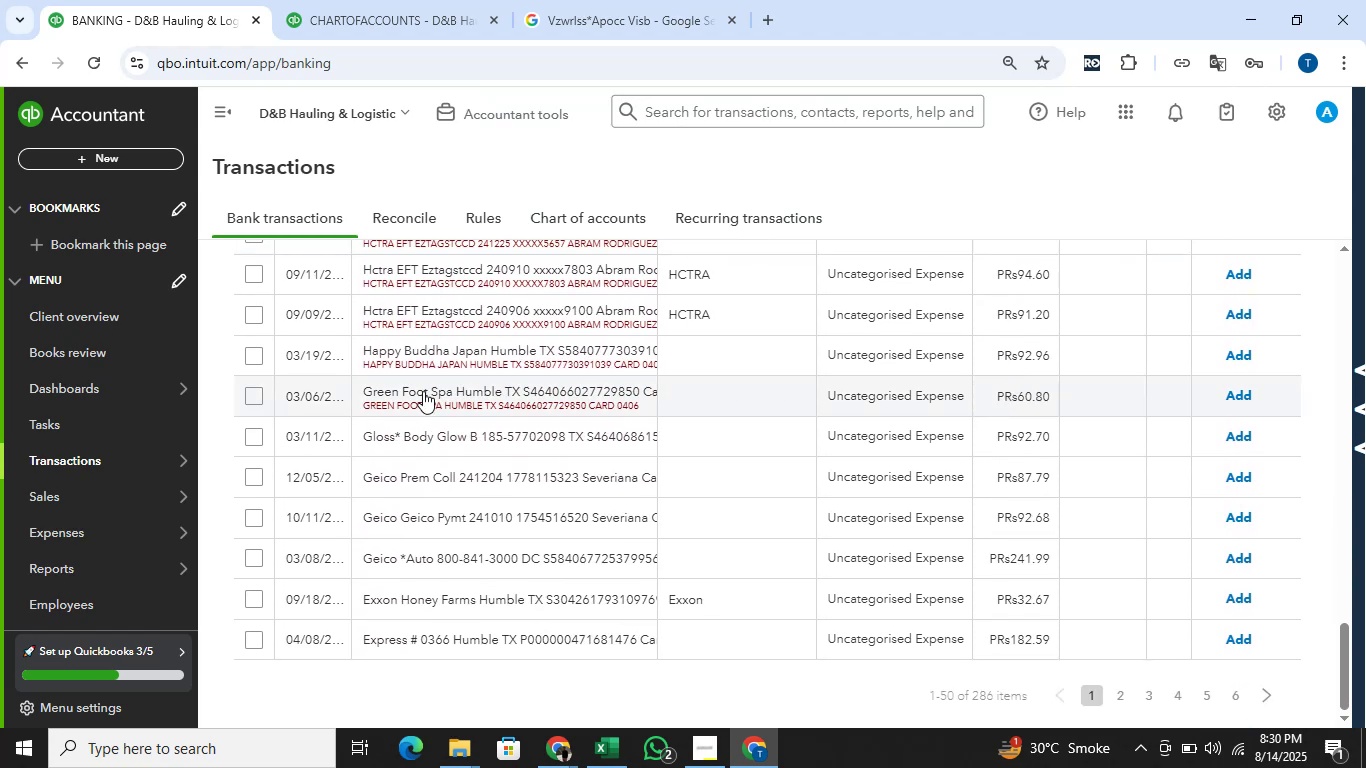 
left_click([250, 599])
 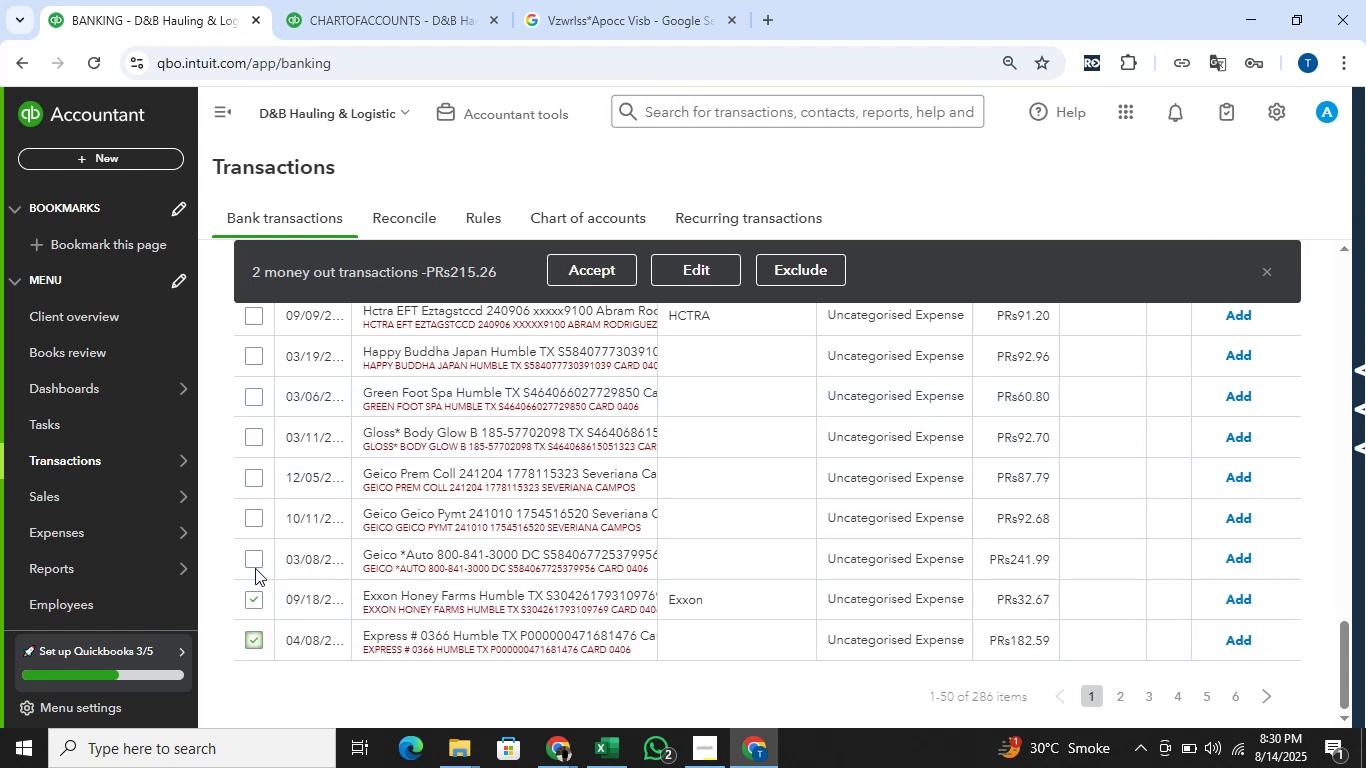 
left_click([255, 559])
 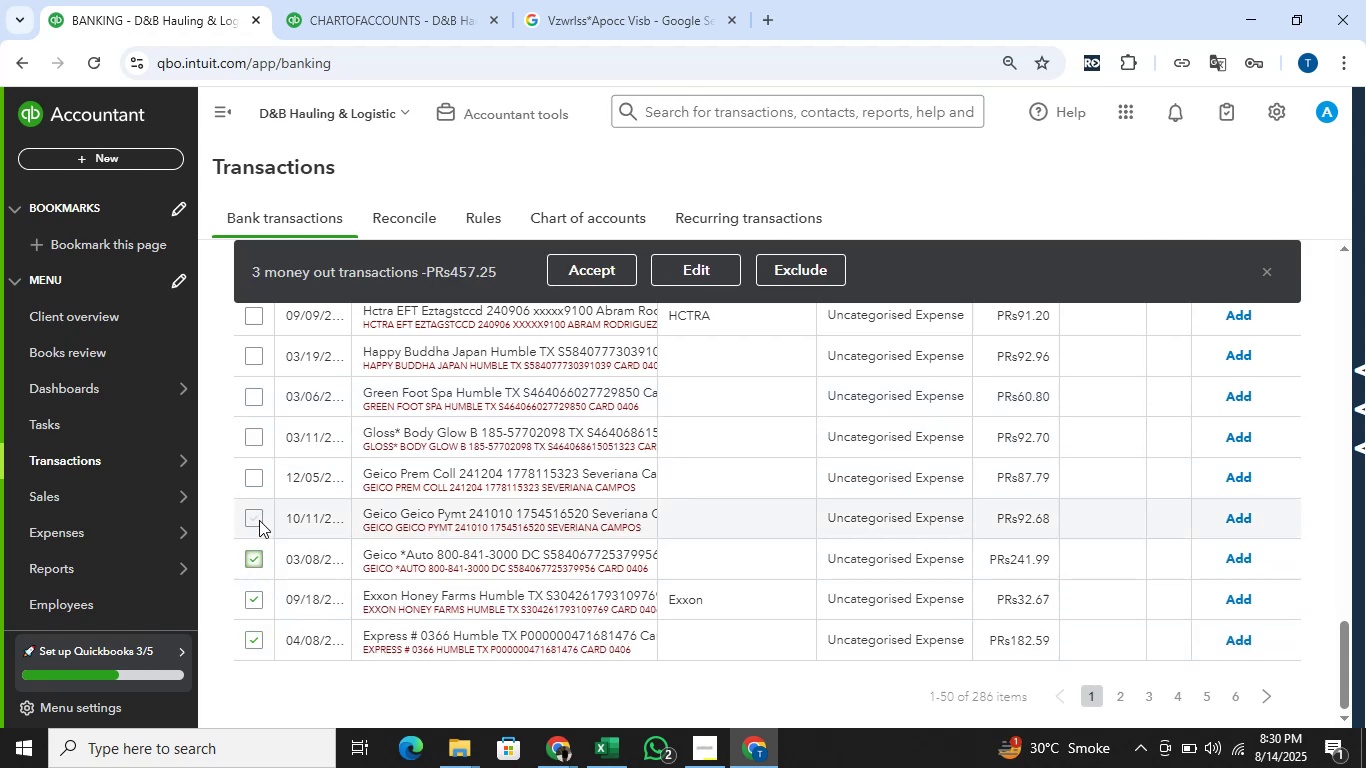 
left_click([259, 520])
 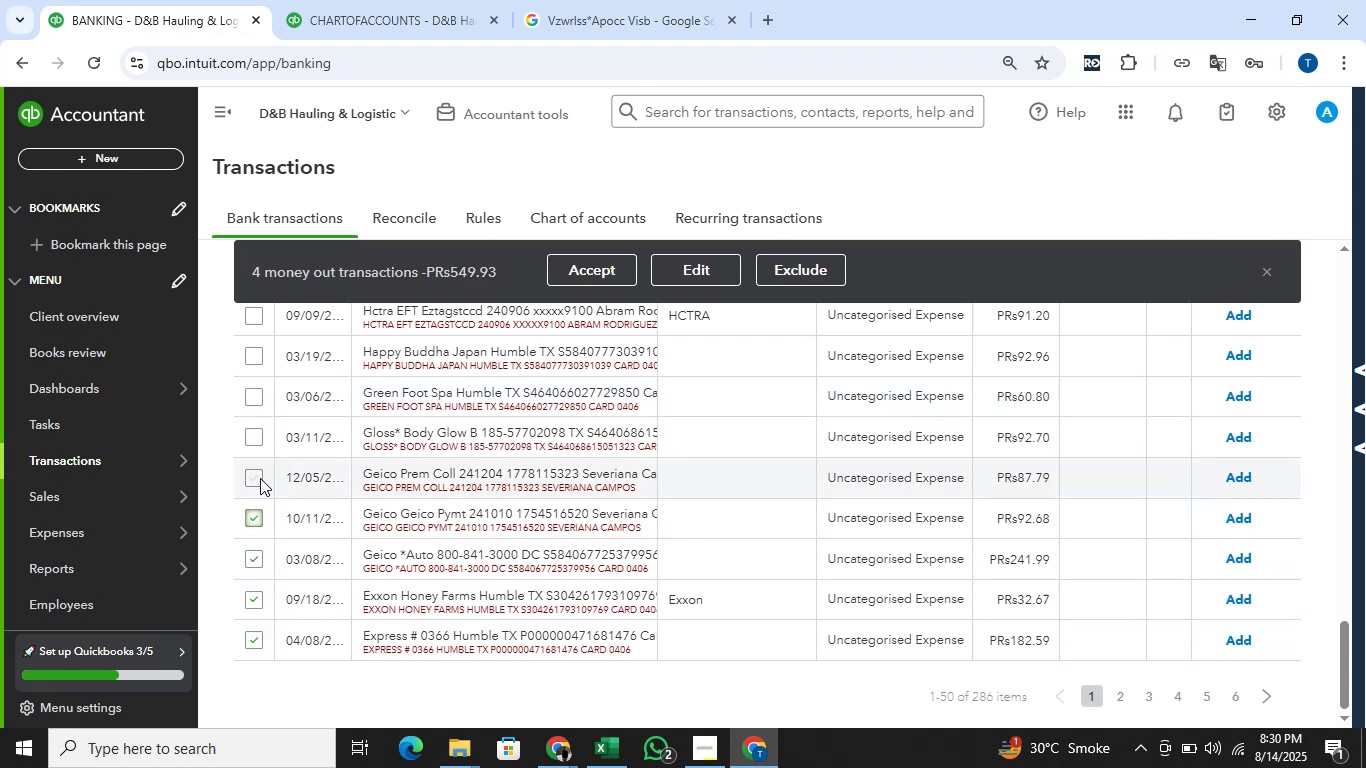 
left_click([260, 475])
 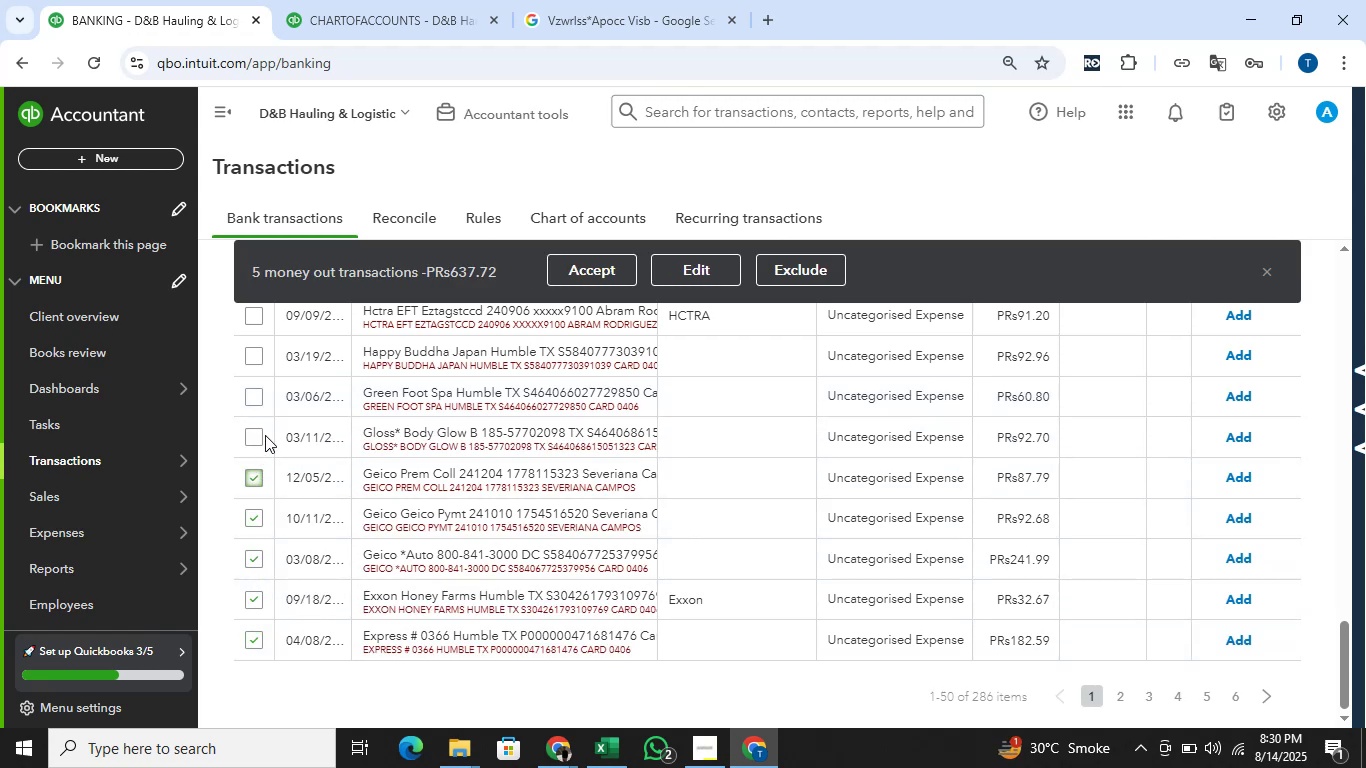 
left_click([265, 434])
 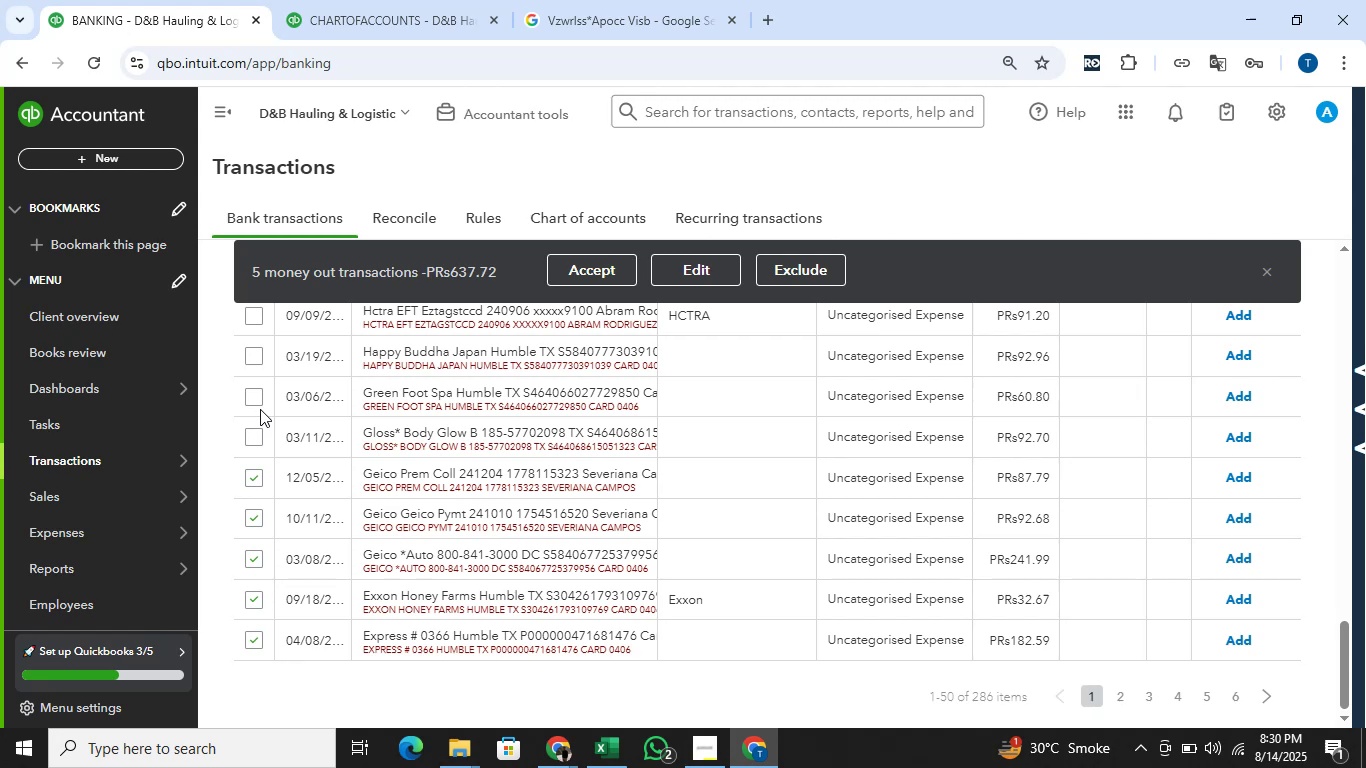 
left_click([260, 398])
 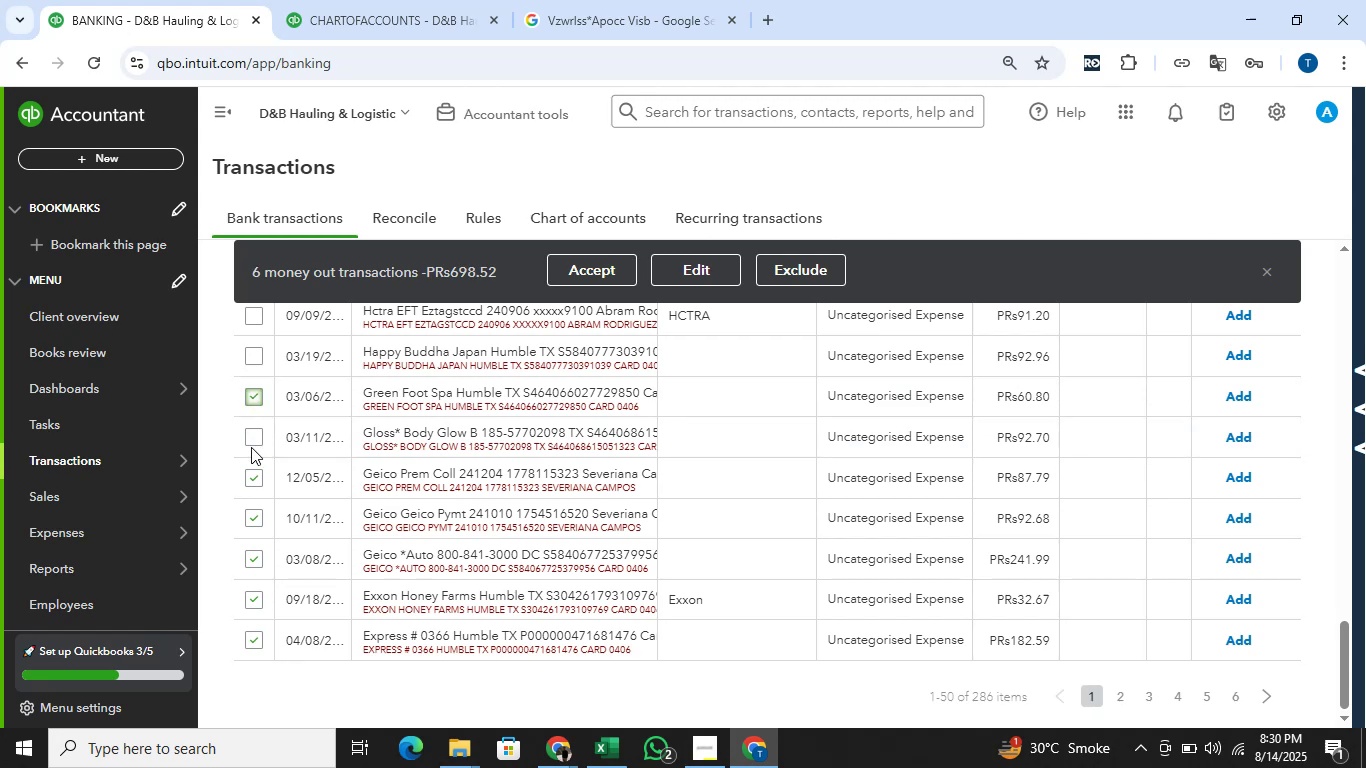 
left_click([251, 447])
 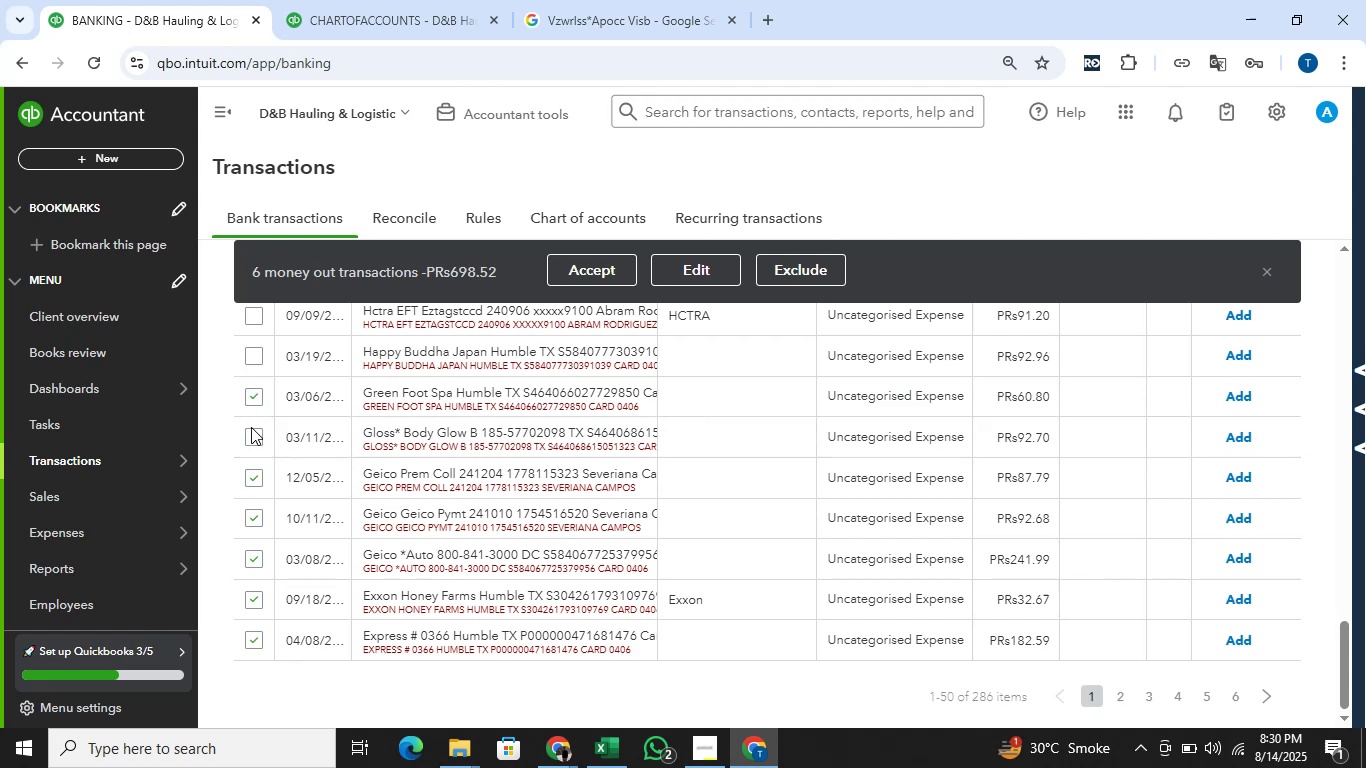 
left_click([251, 436])
 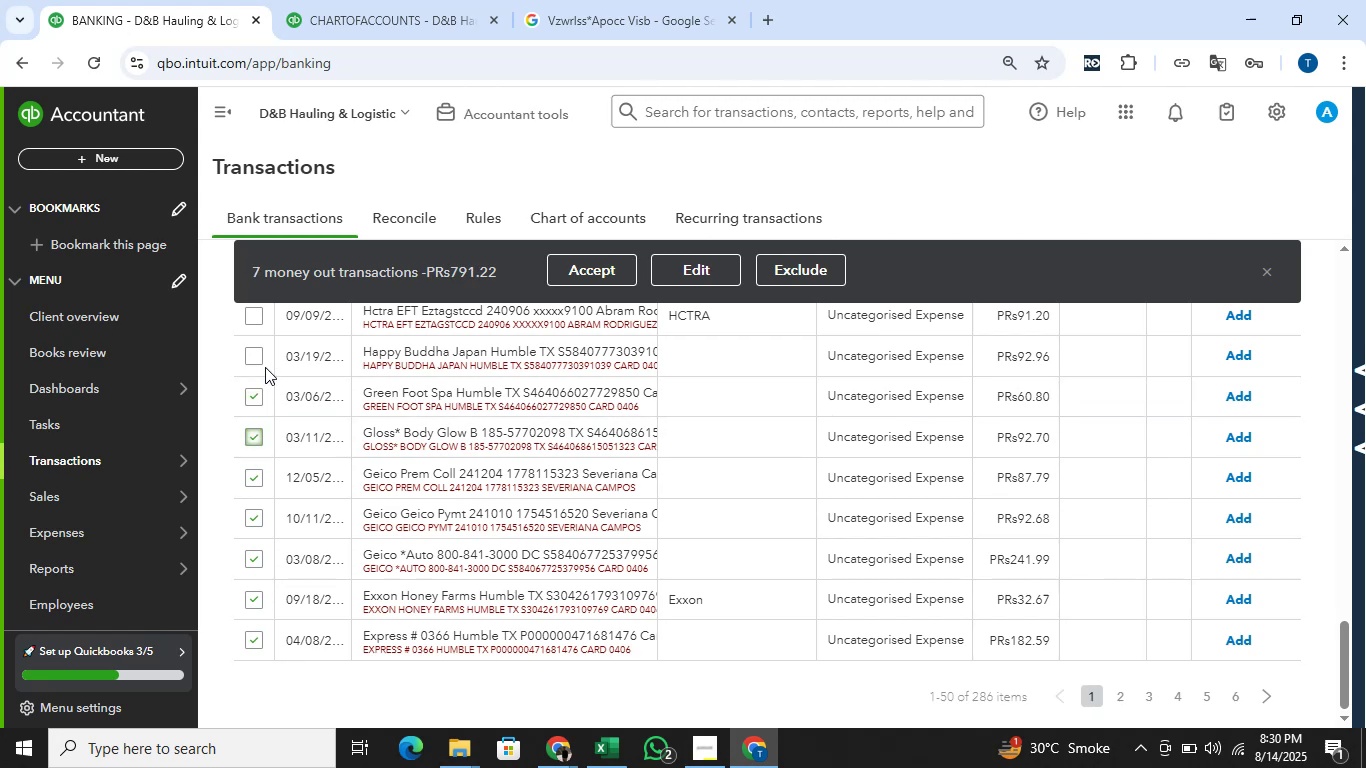 
left_click([265, 363])
 